 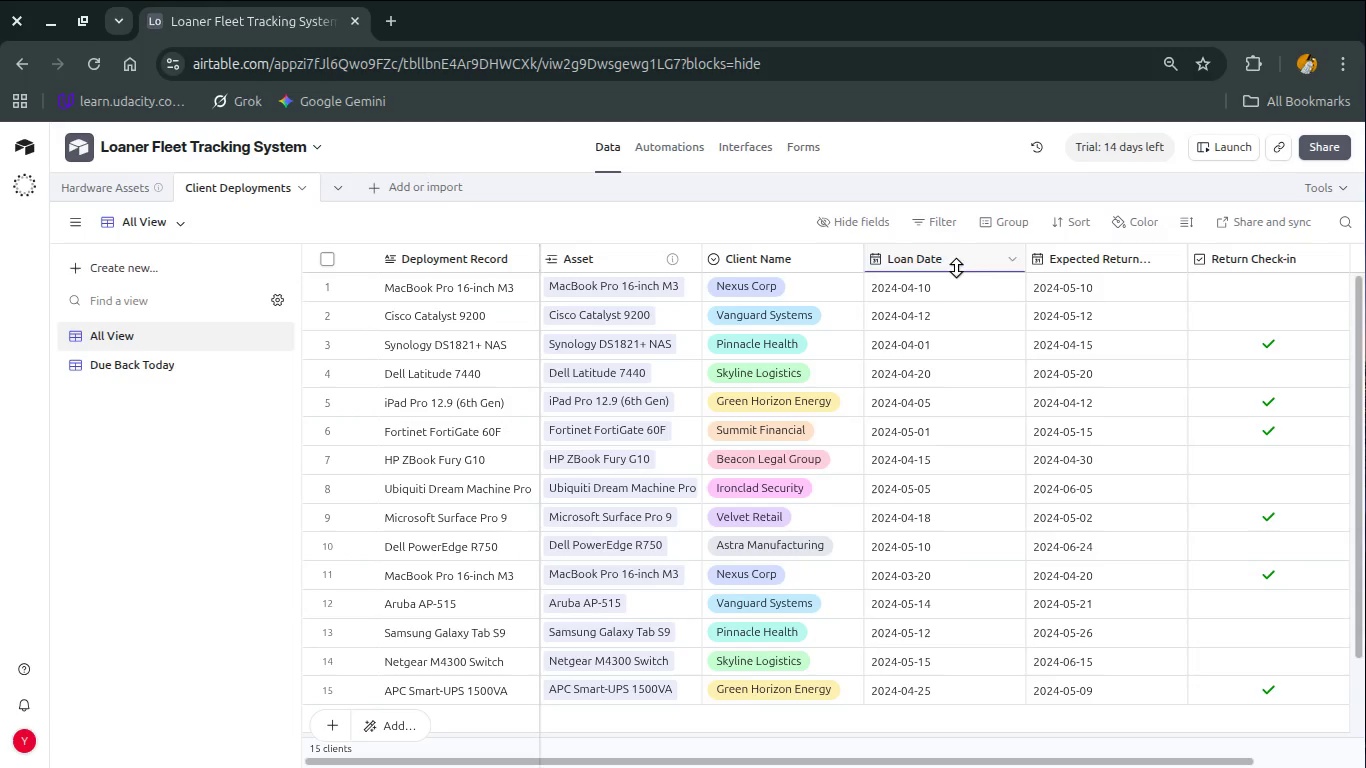 
scroll: coordinate [1188, 354], scroll_direction: up, amount: 1.0
 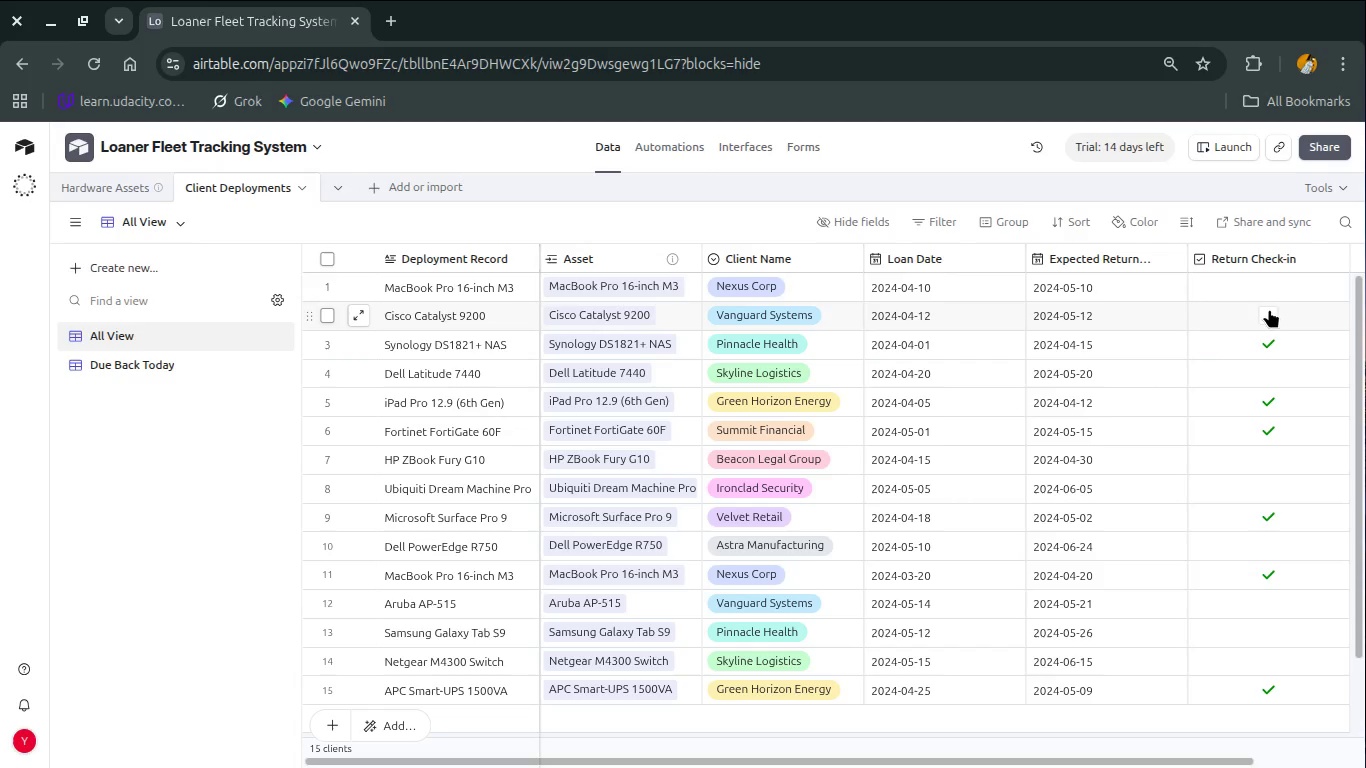 
left_click([1269, 310])
 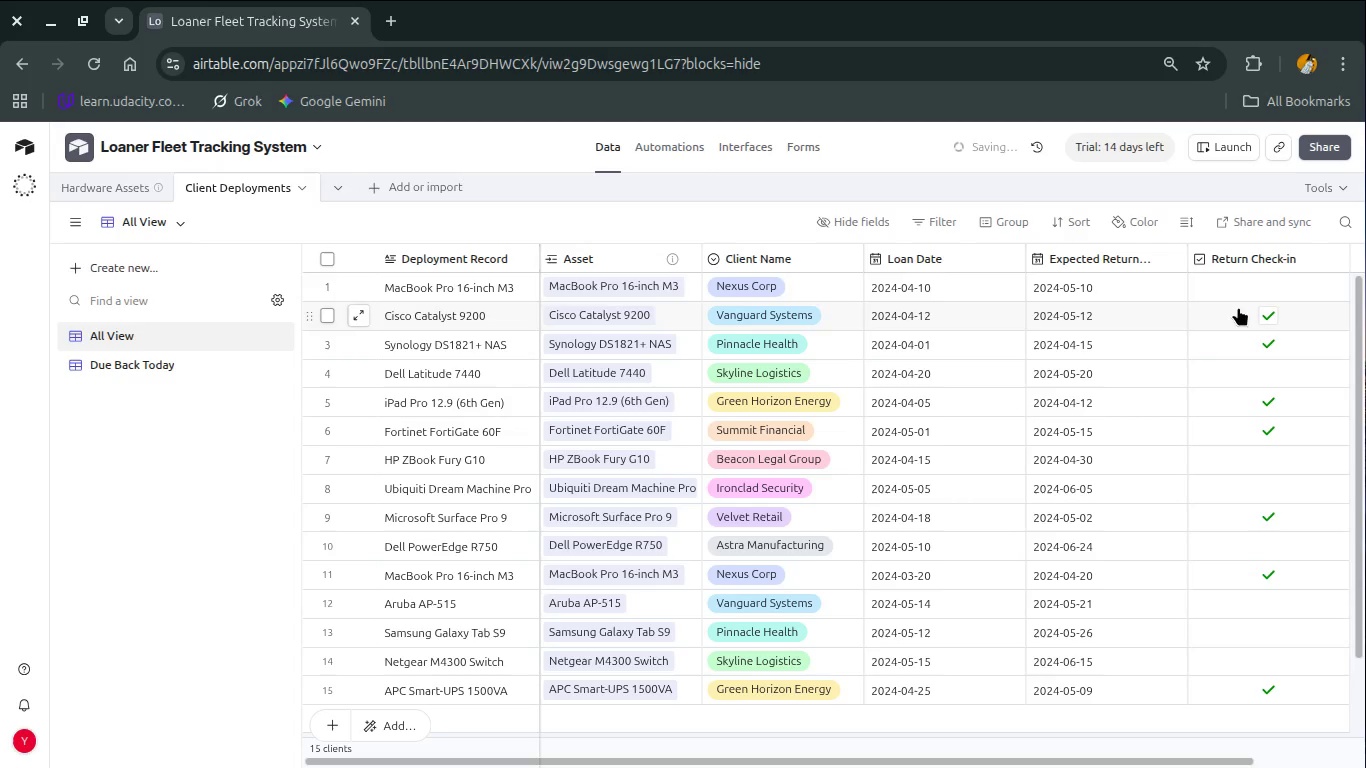 
left_click_drag(start_coordinate=[1269, 310], to_coordinate=[720, 243])
 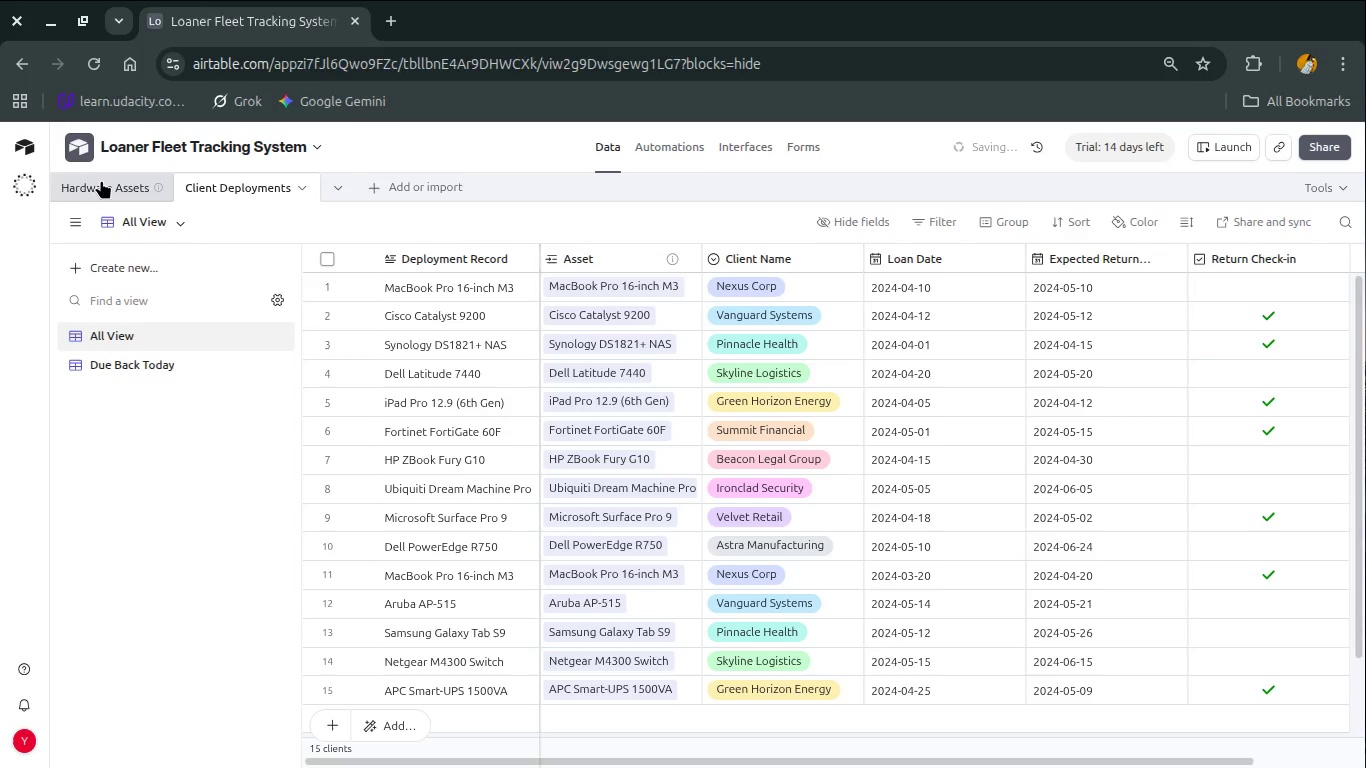 
left_click([101, 181])
 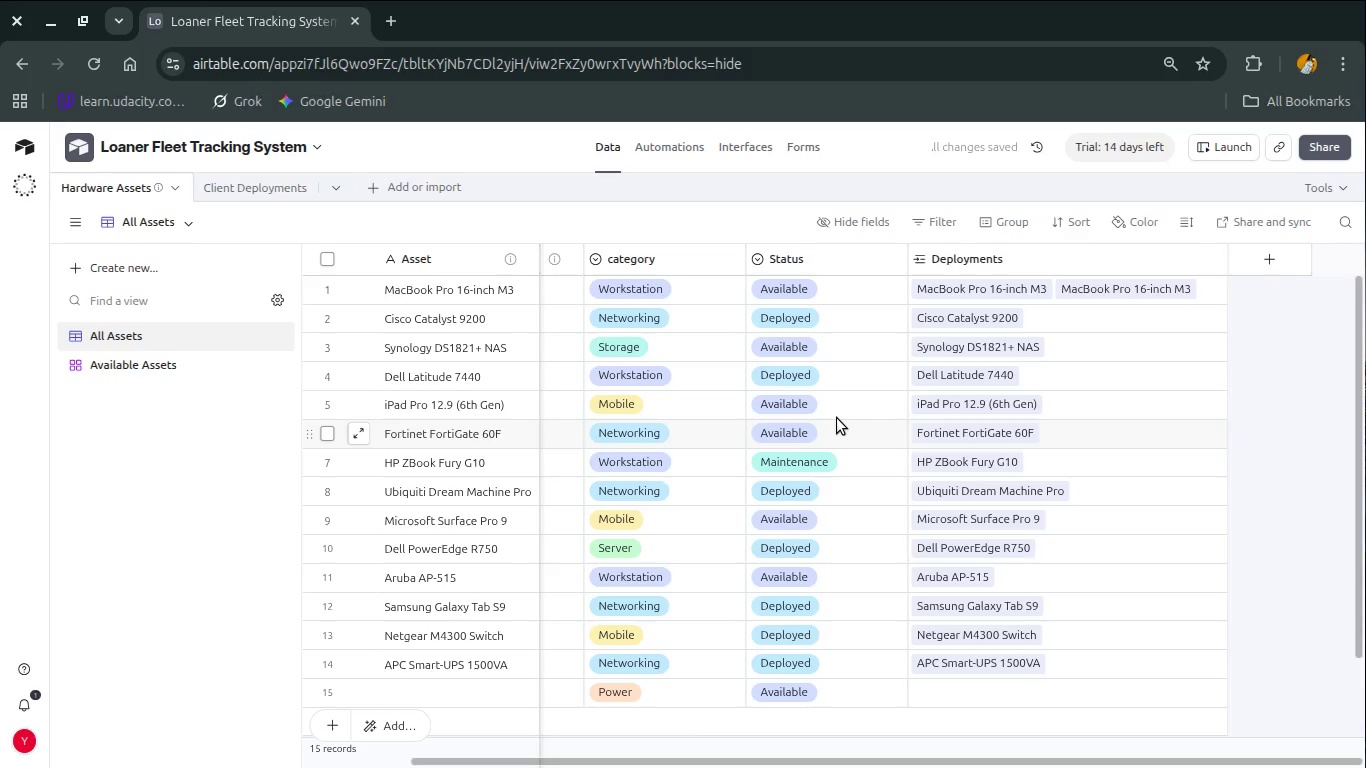 
wait(10.26)
 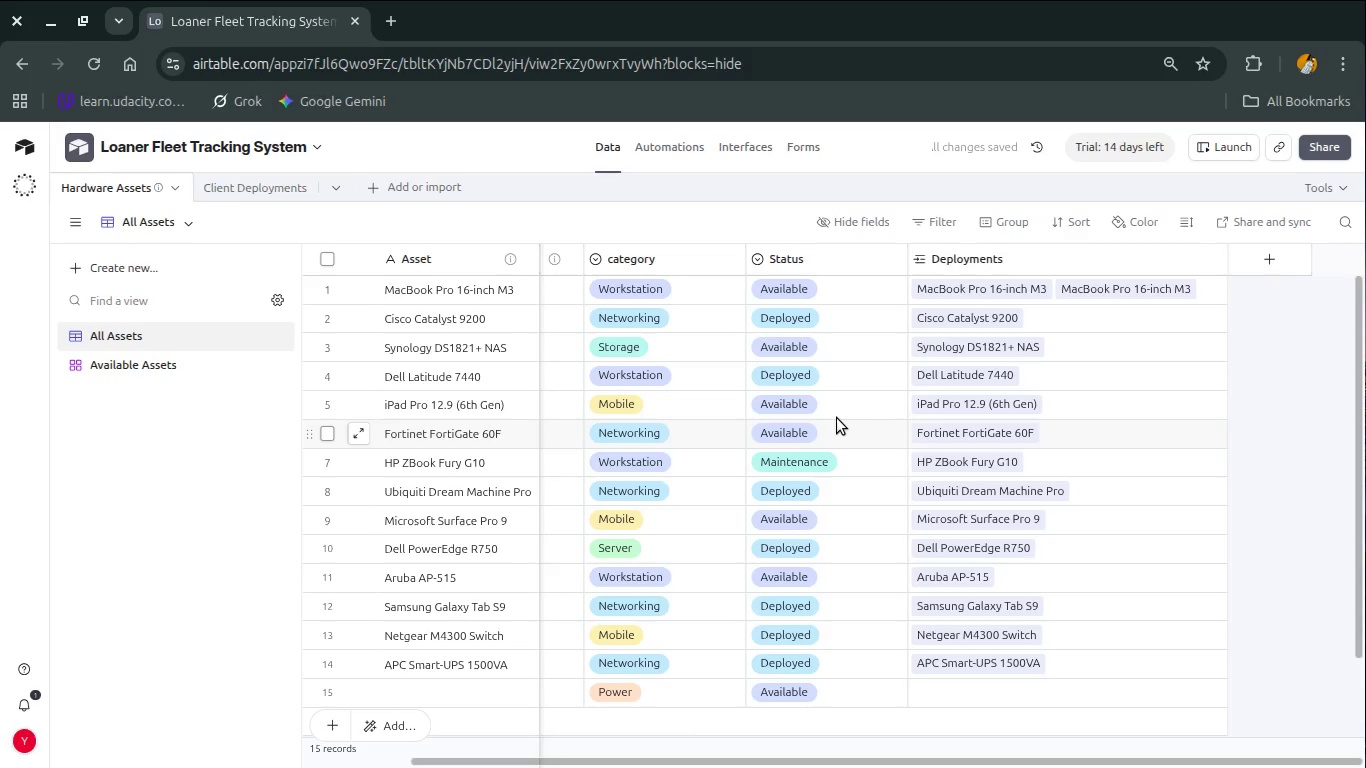 
scroll: coordinate [837, 418], scroll_direction: up, amount: 5.0
 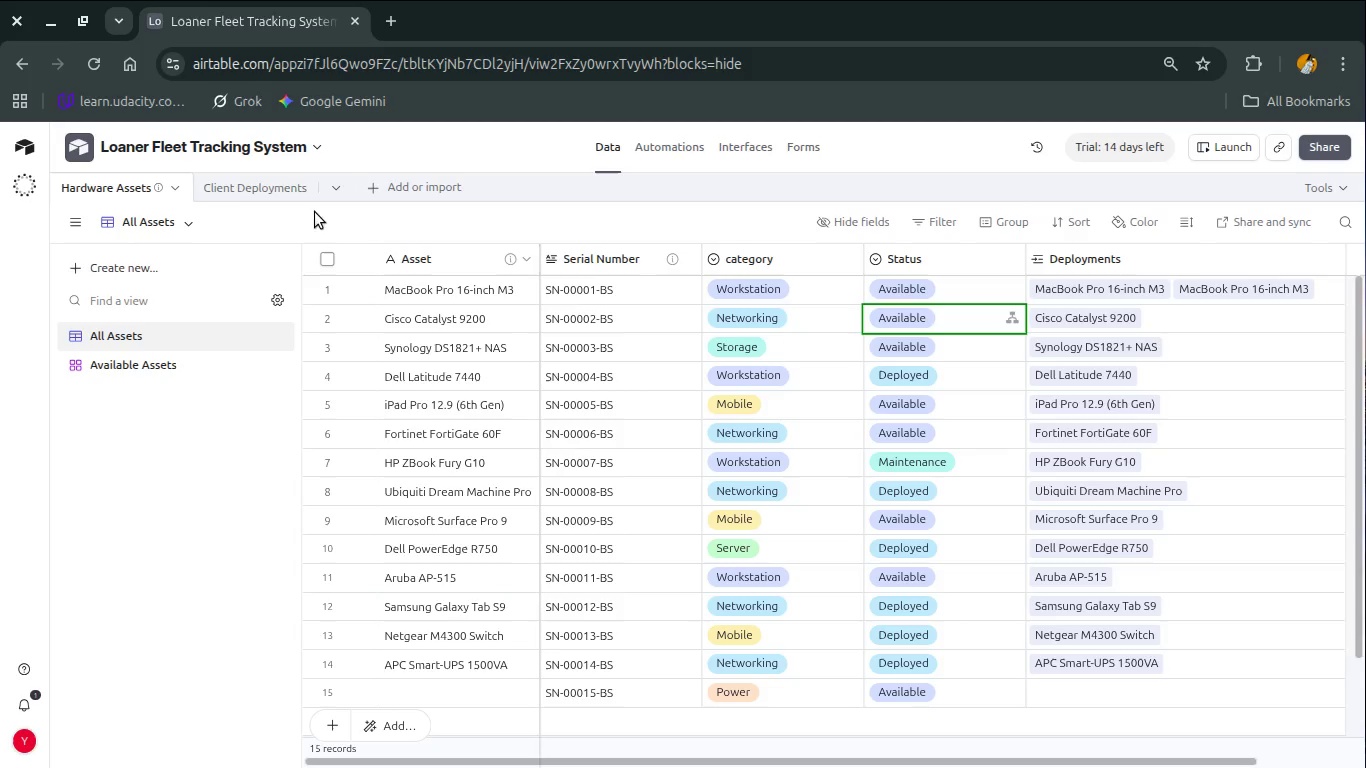 
left_click([252, 185])
 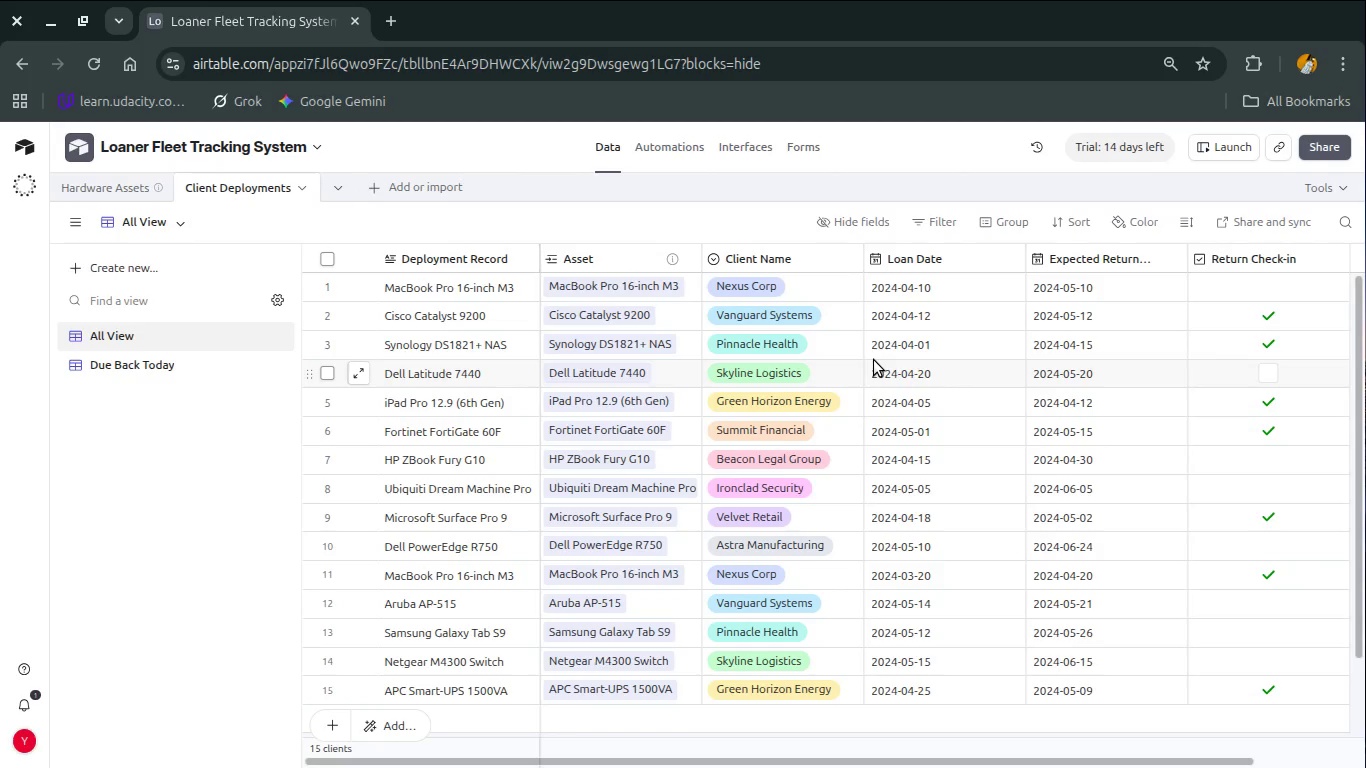 
wait(7.29)
 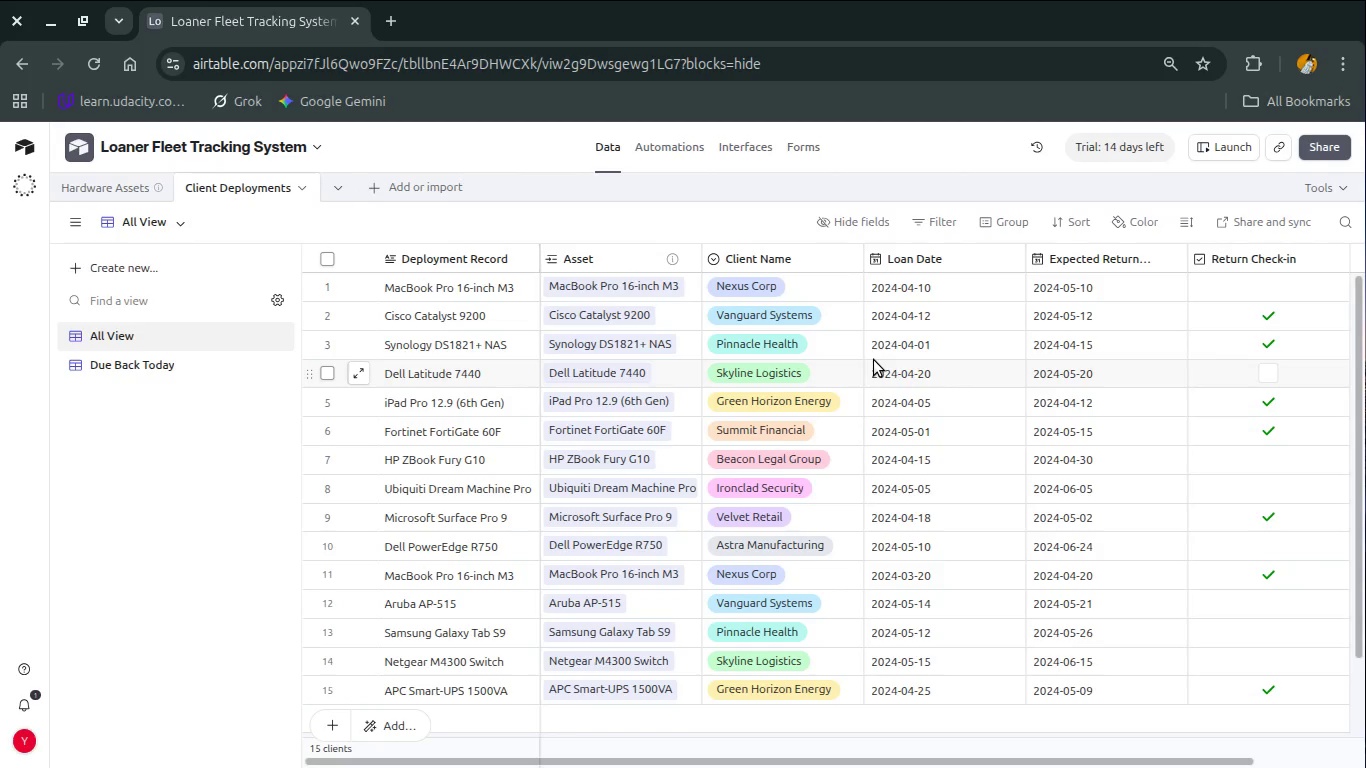 
scroll: coordinate [874, 360], scroll_direction: down, amount: 3.0
 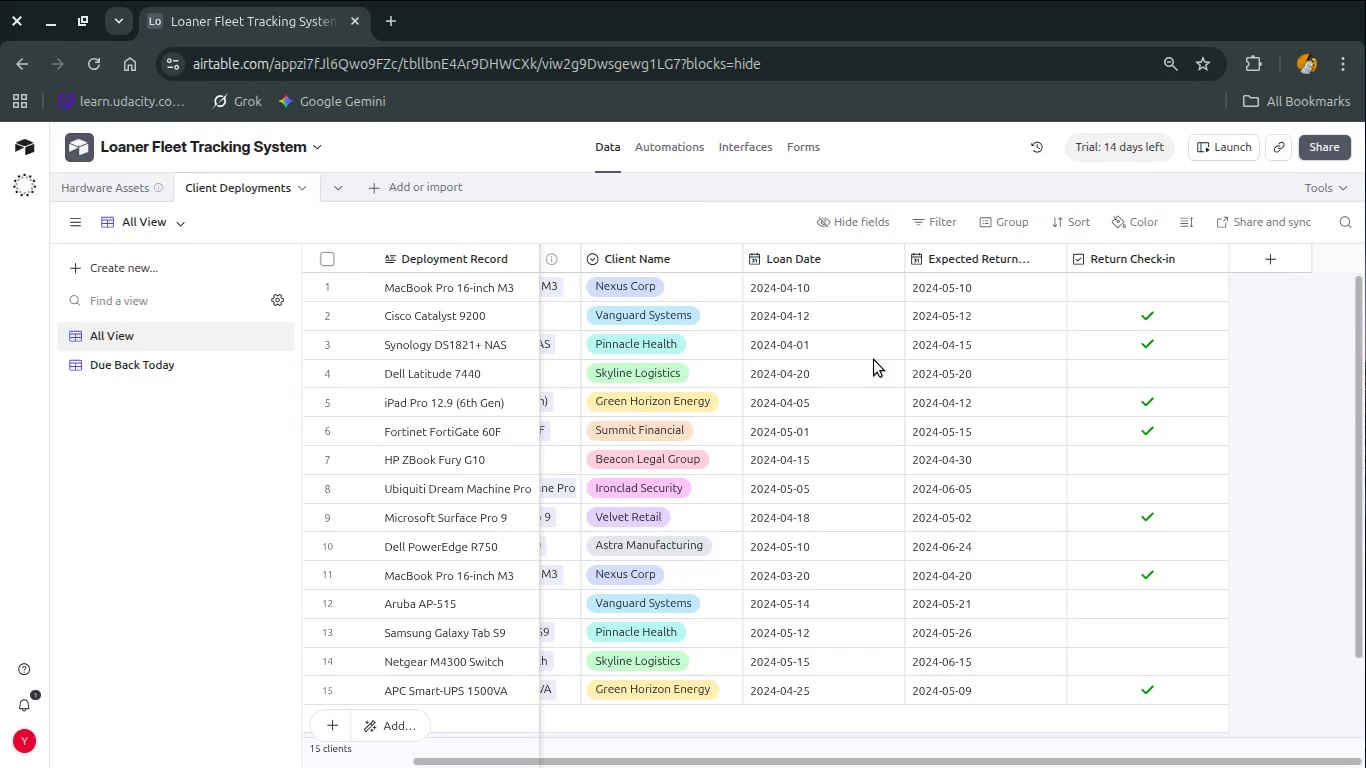 
wait(12.73)
 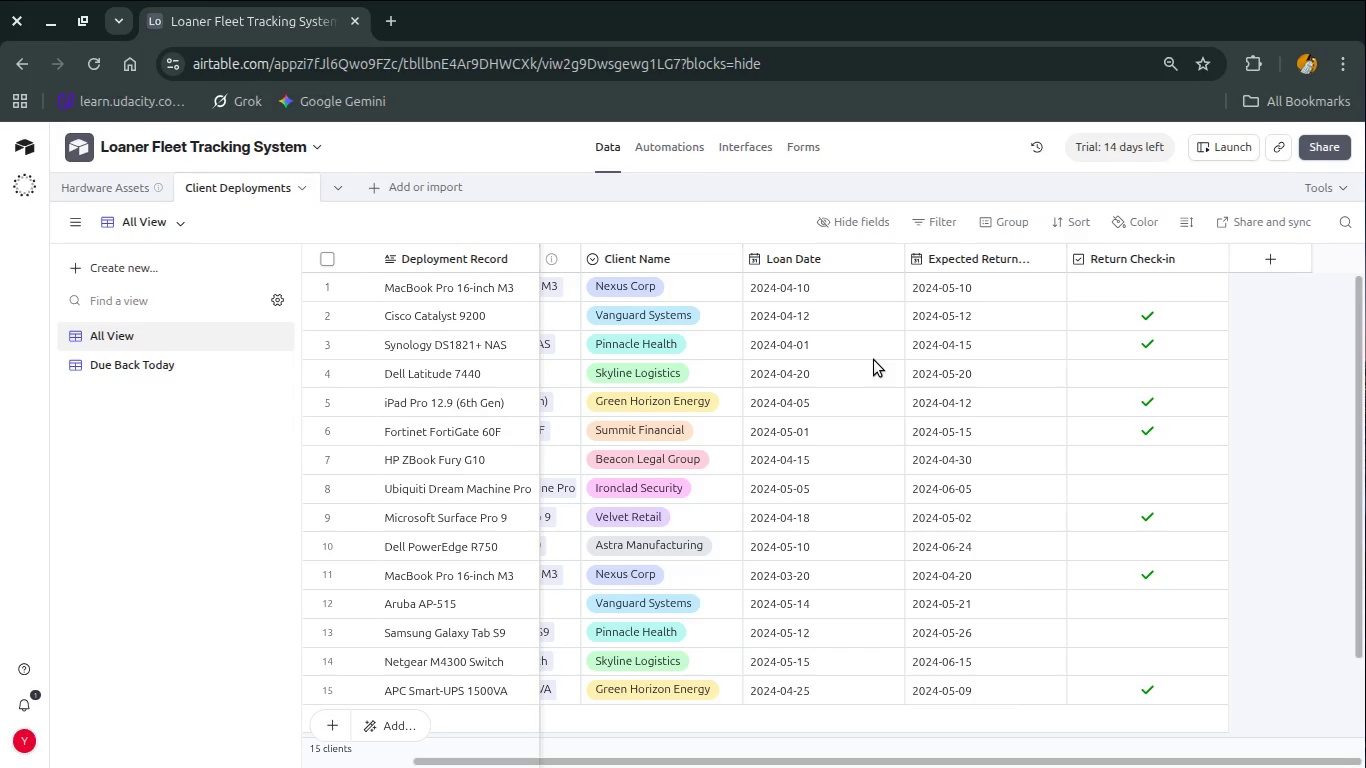 
double_click([134, 338])
 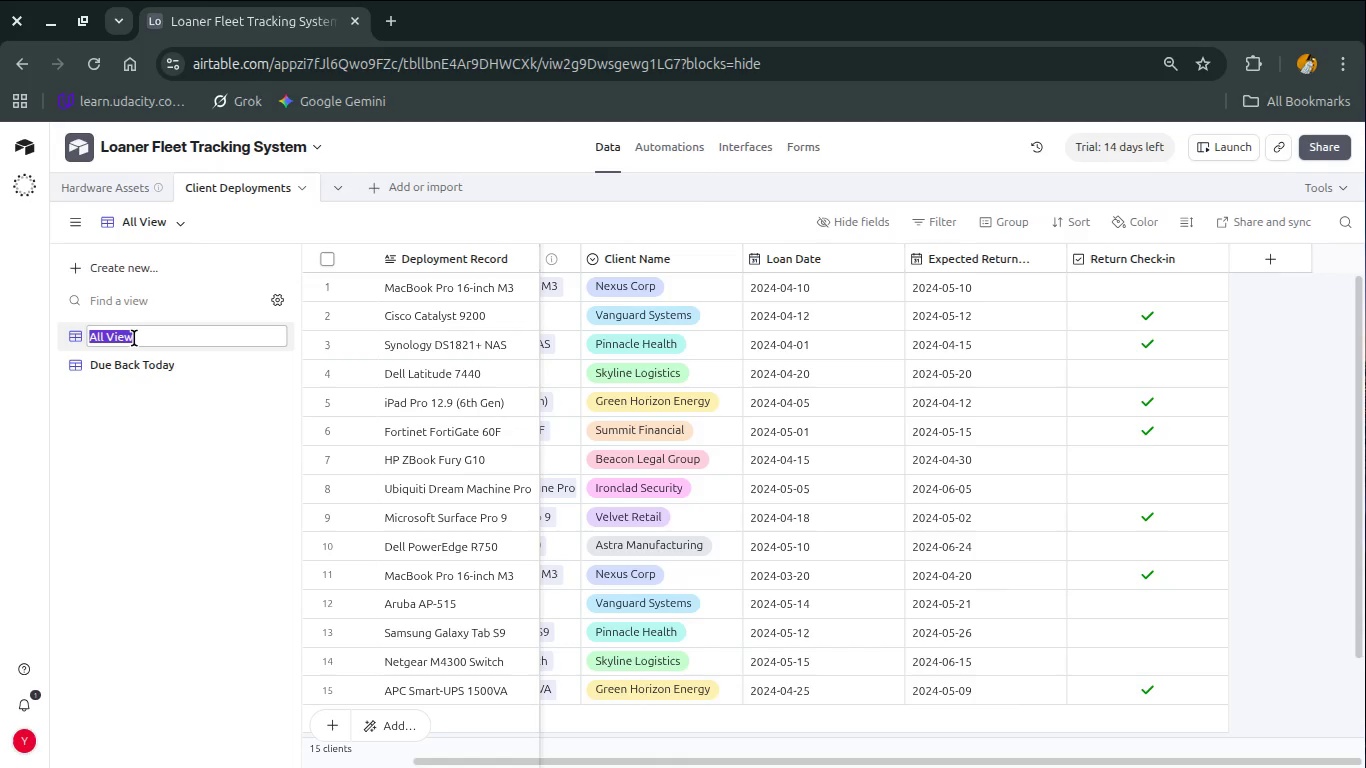 
key(ArrowRight)
 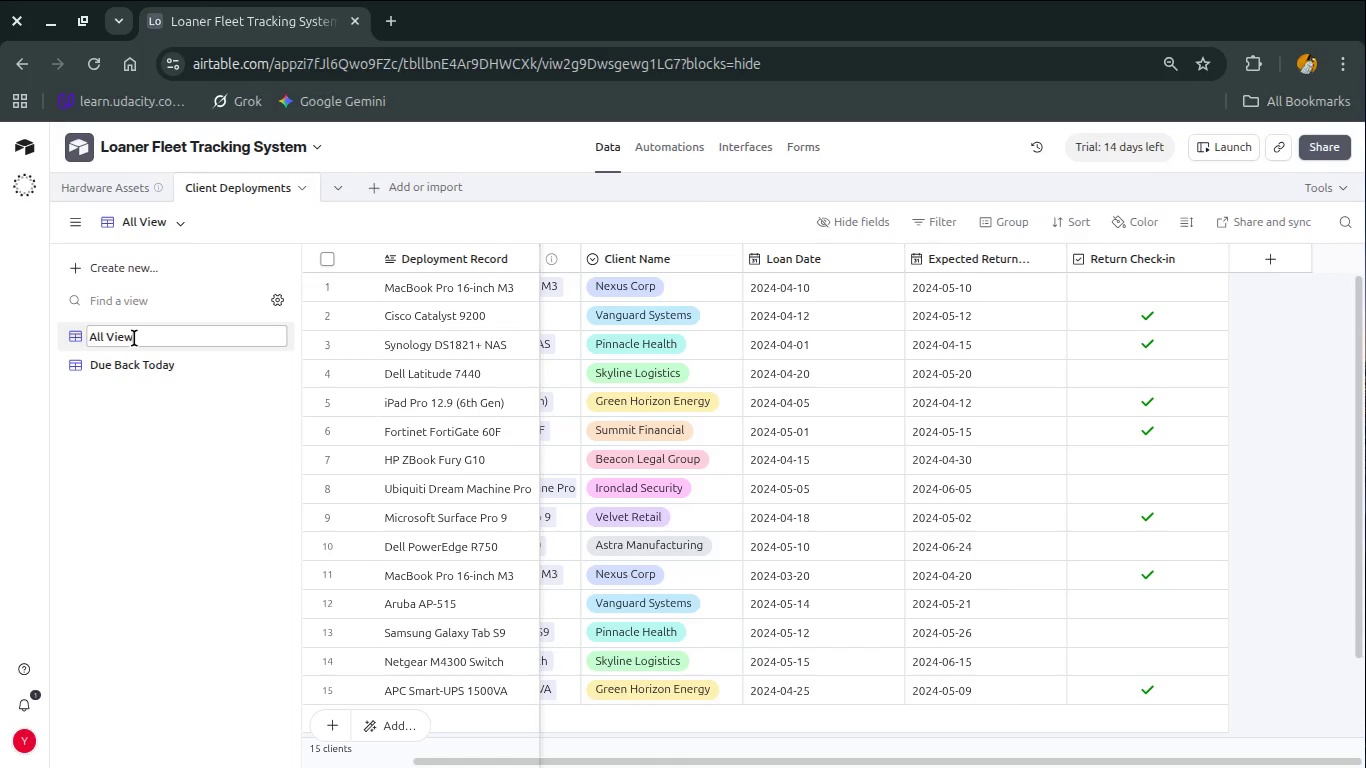 
key(Control+Backspace)
 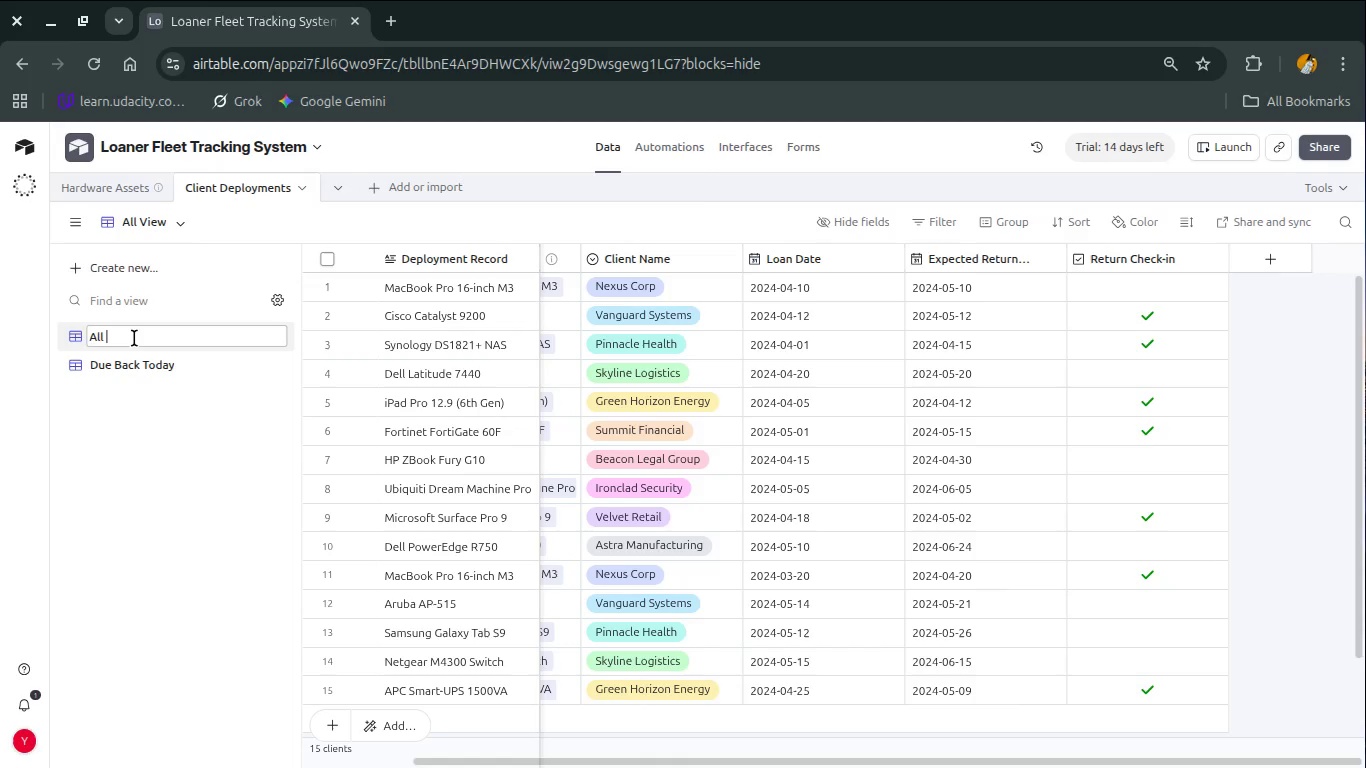 
type(Deployments)
 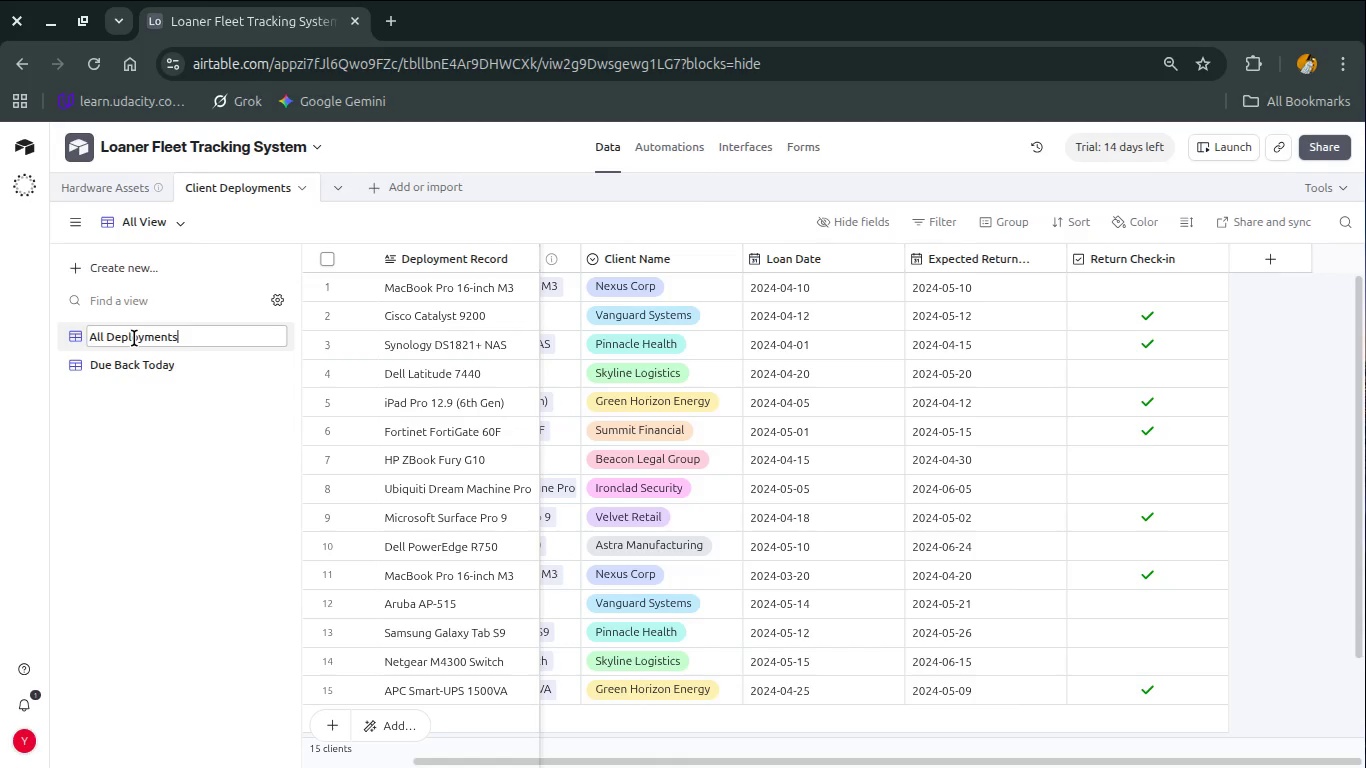 
key(Enter)
 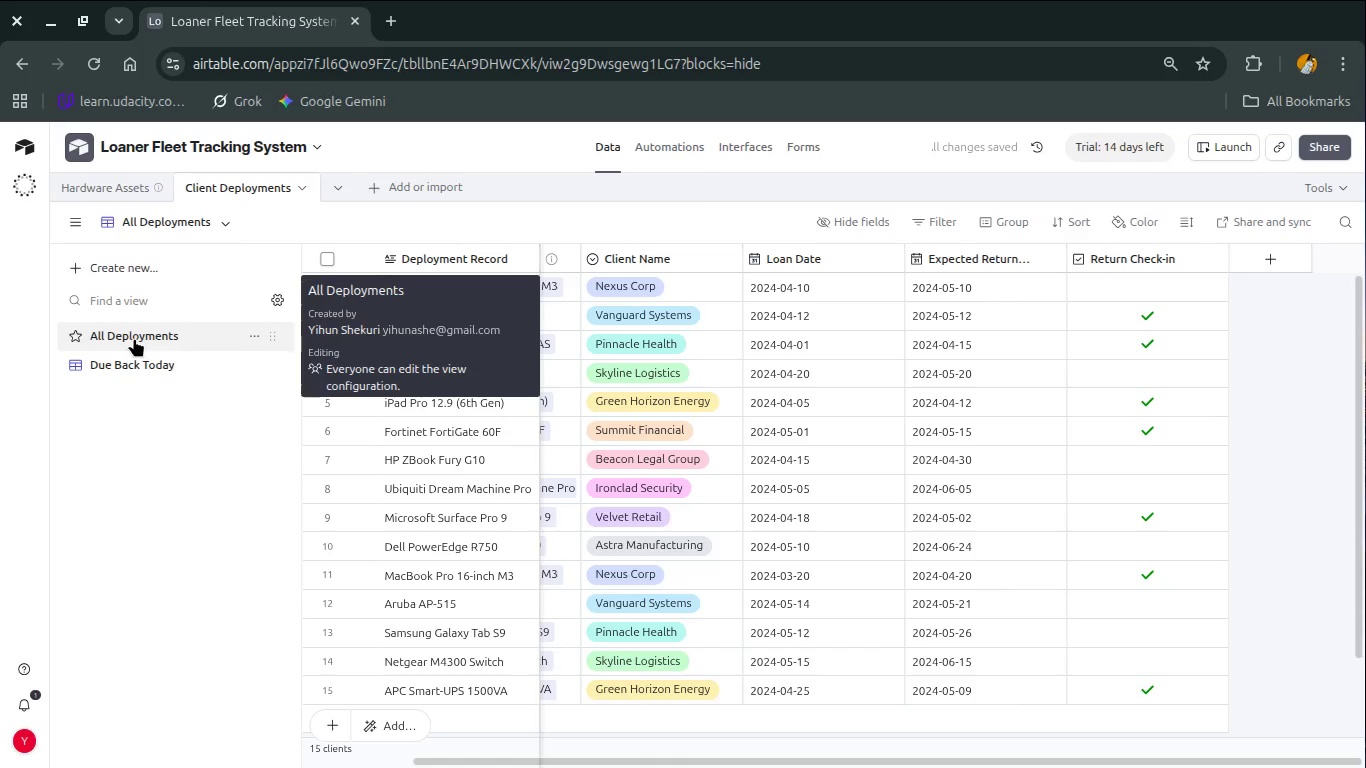 
left_click([143, 371])
 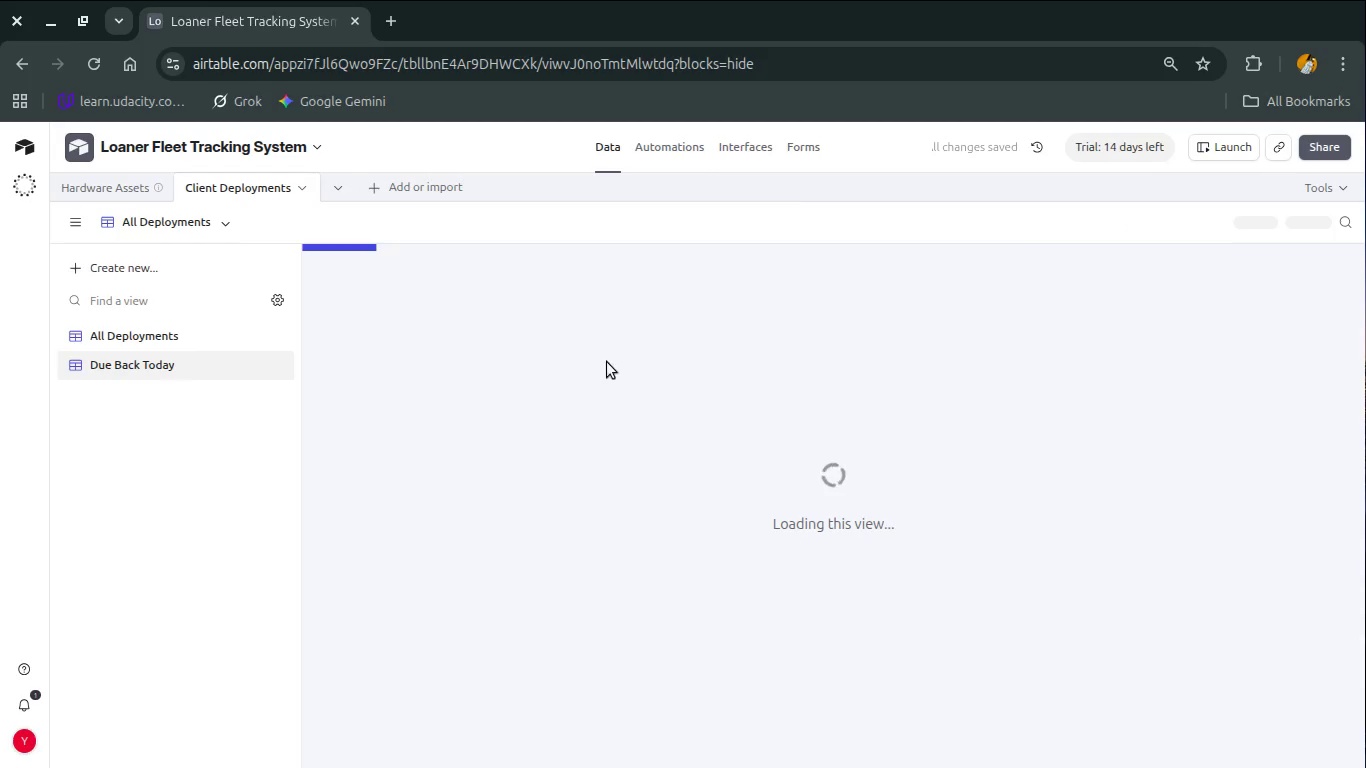 
mouse_move([652, 422])
 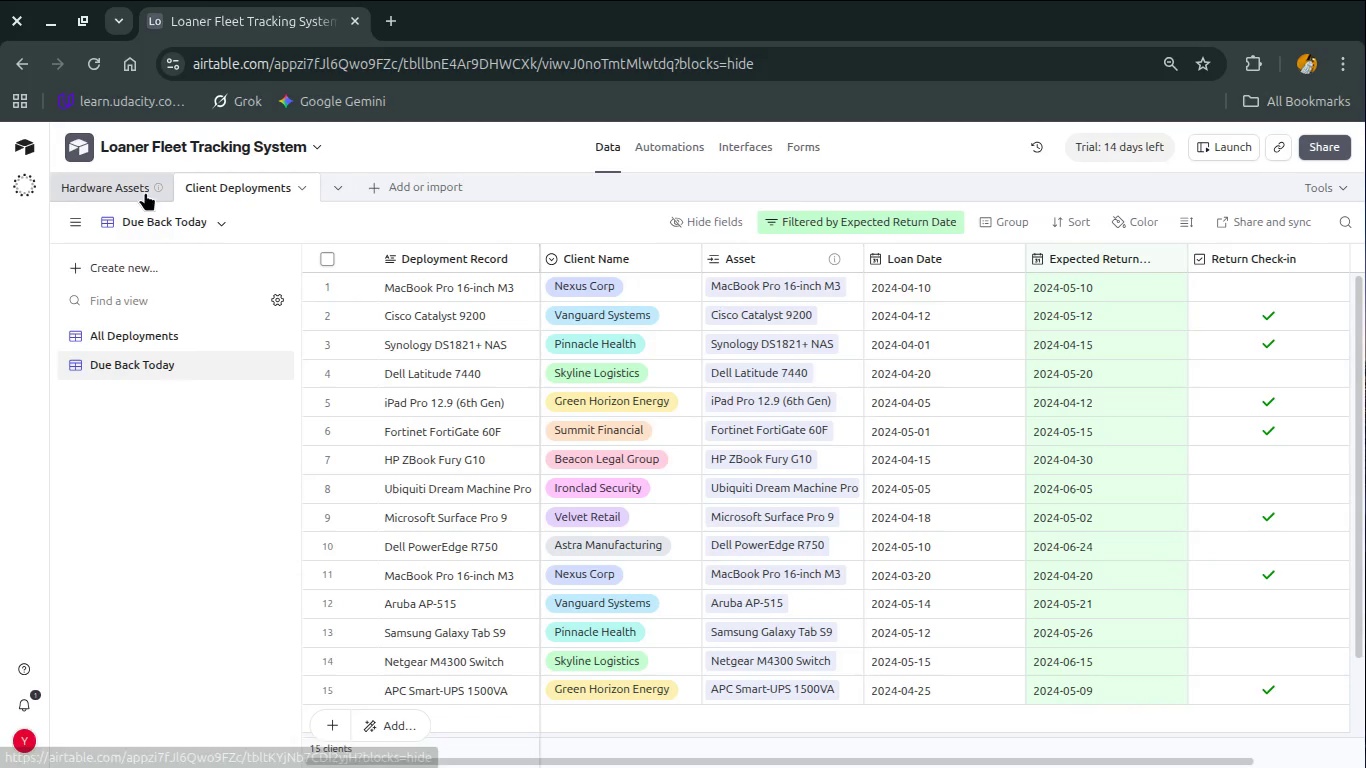 
left_click([77, 180])
 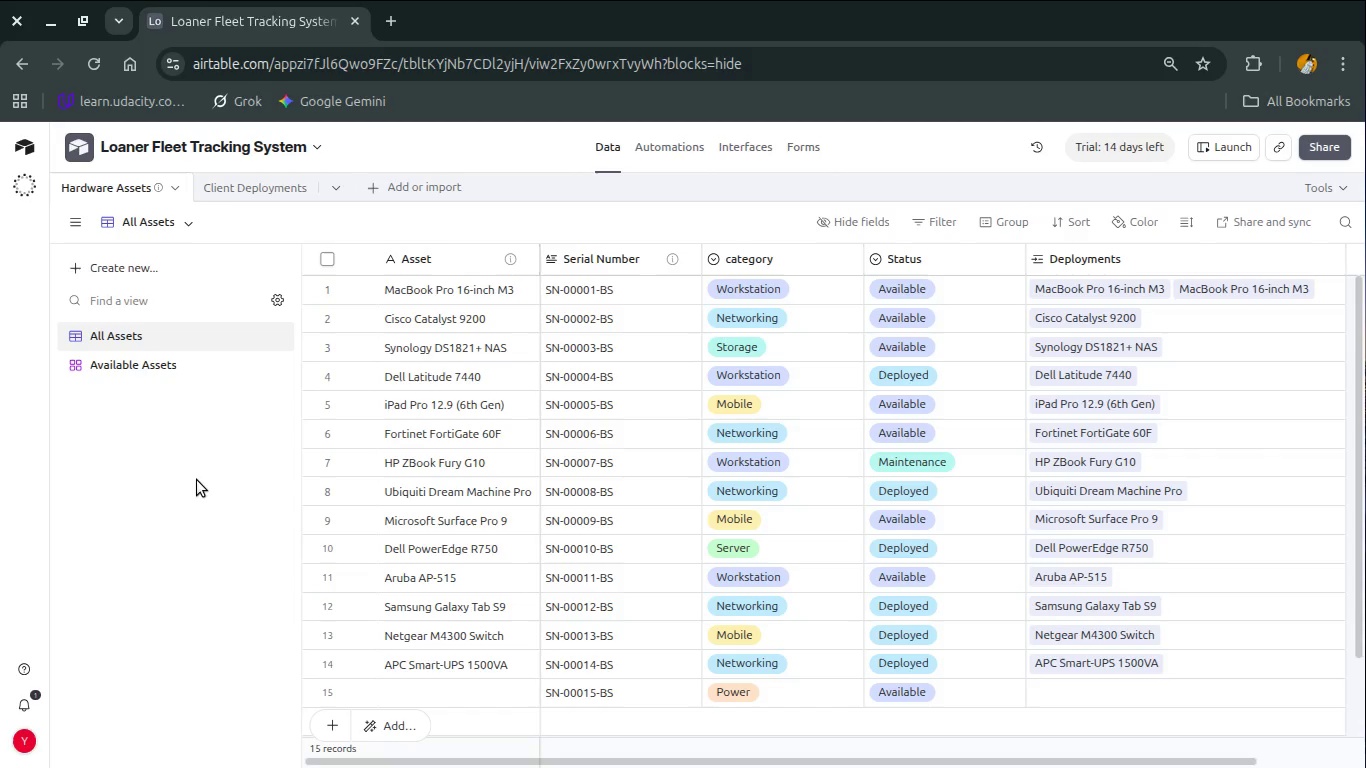 
wait(9.88)
 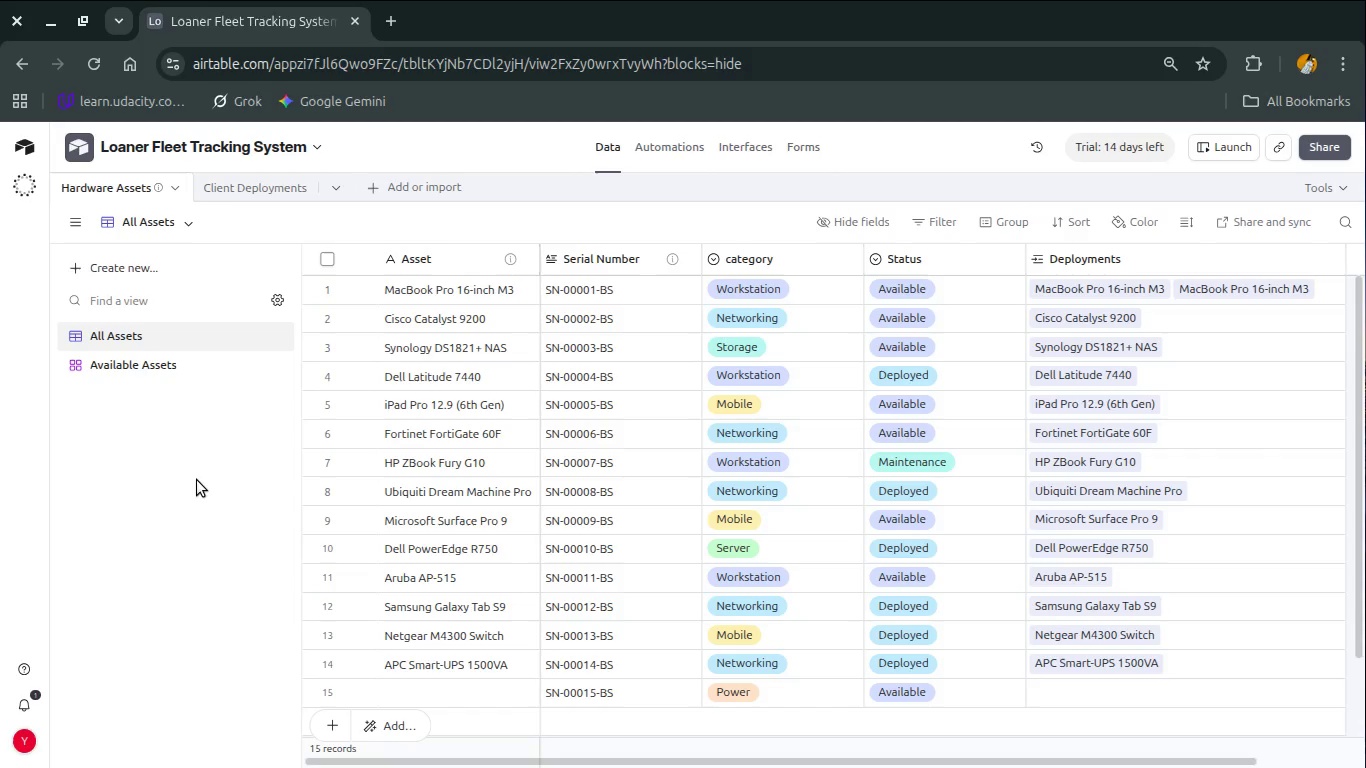 
left_click([235, 185])
 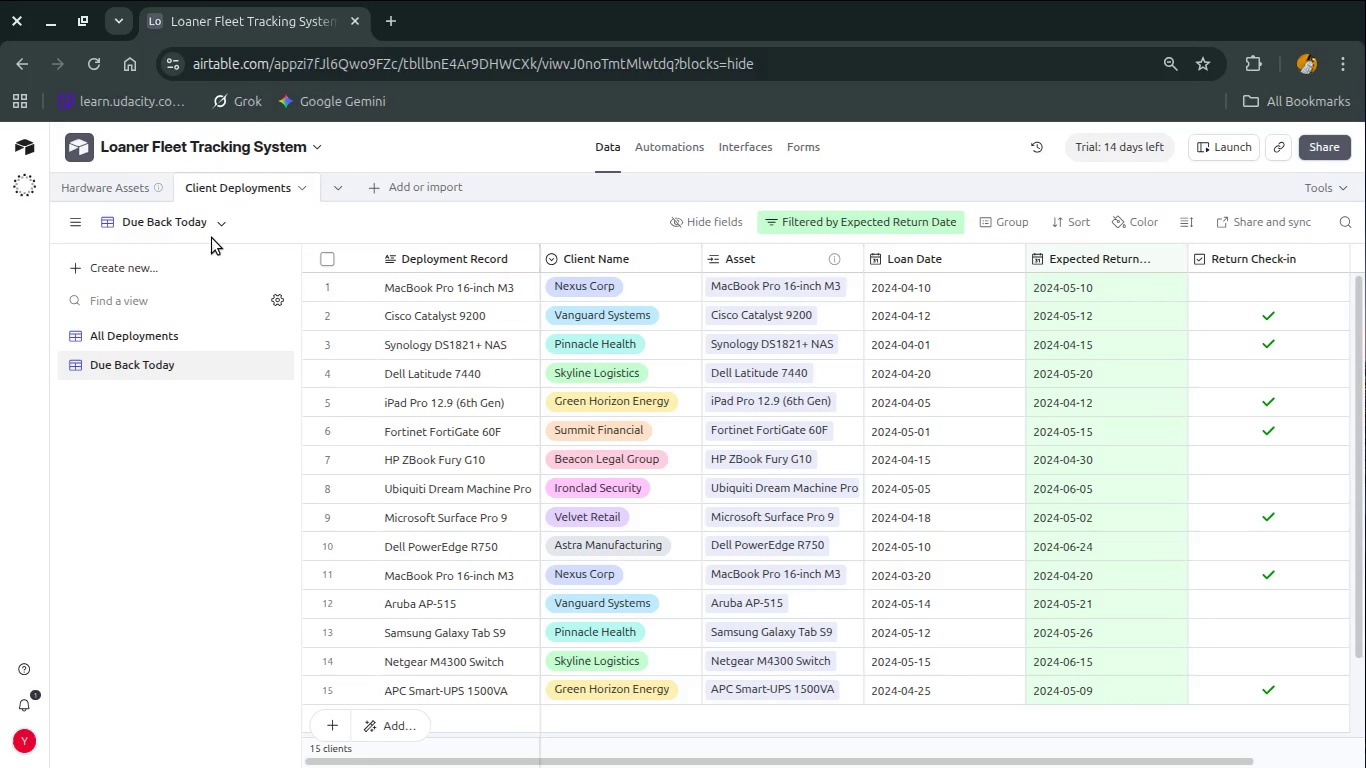 
wait(13.25)
 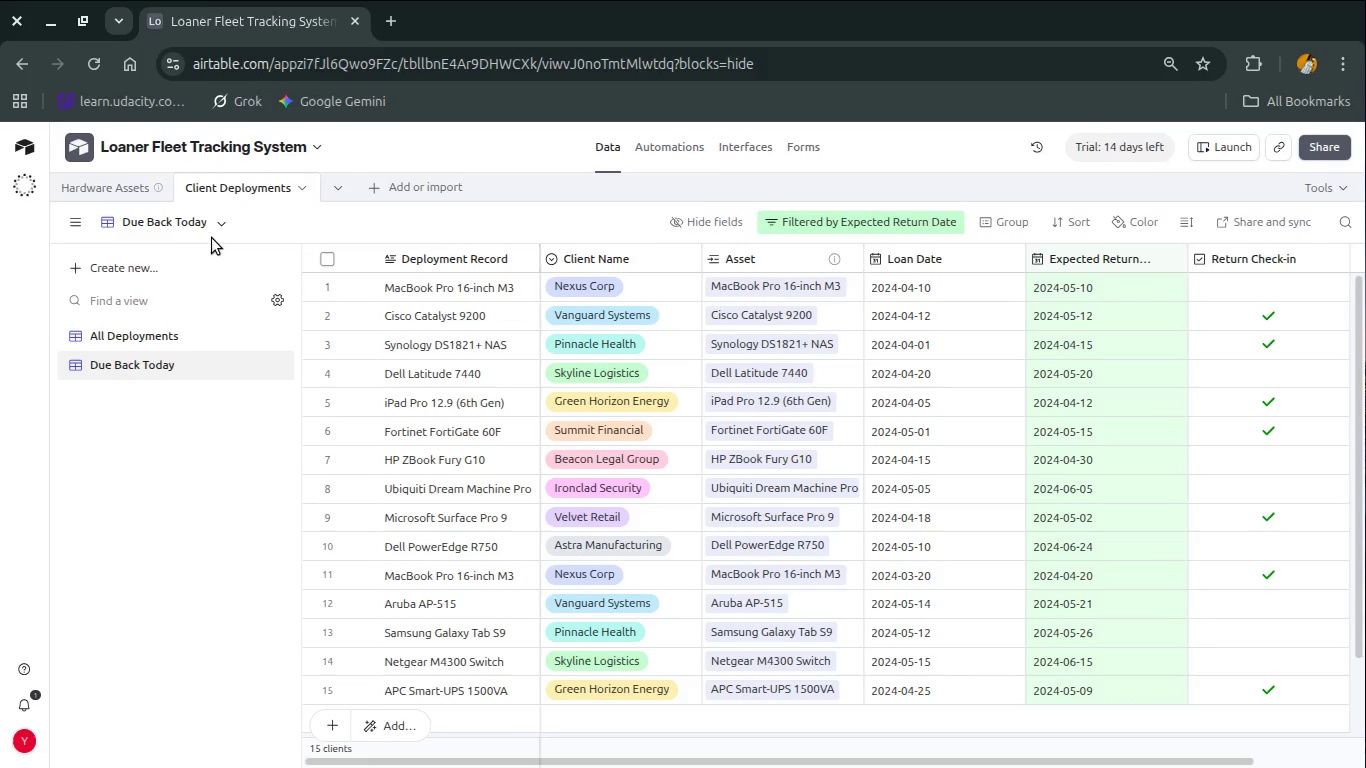 
double_click([931, 228])
 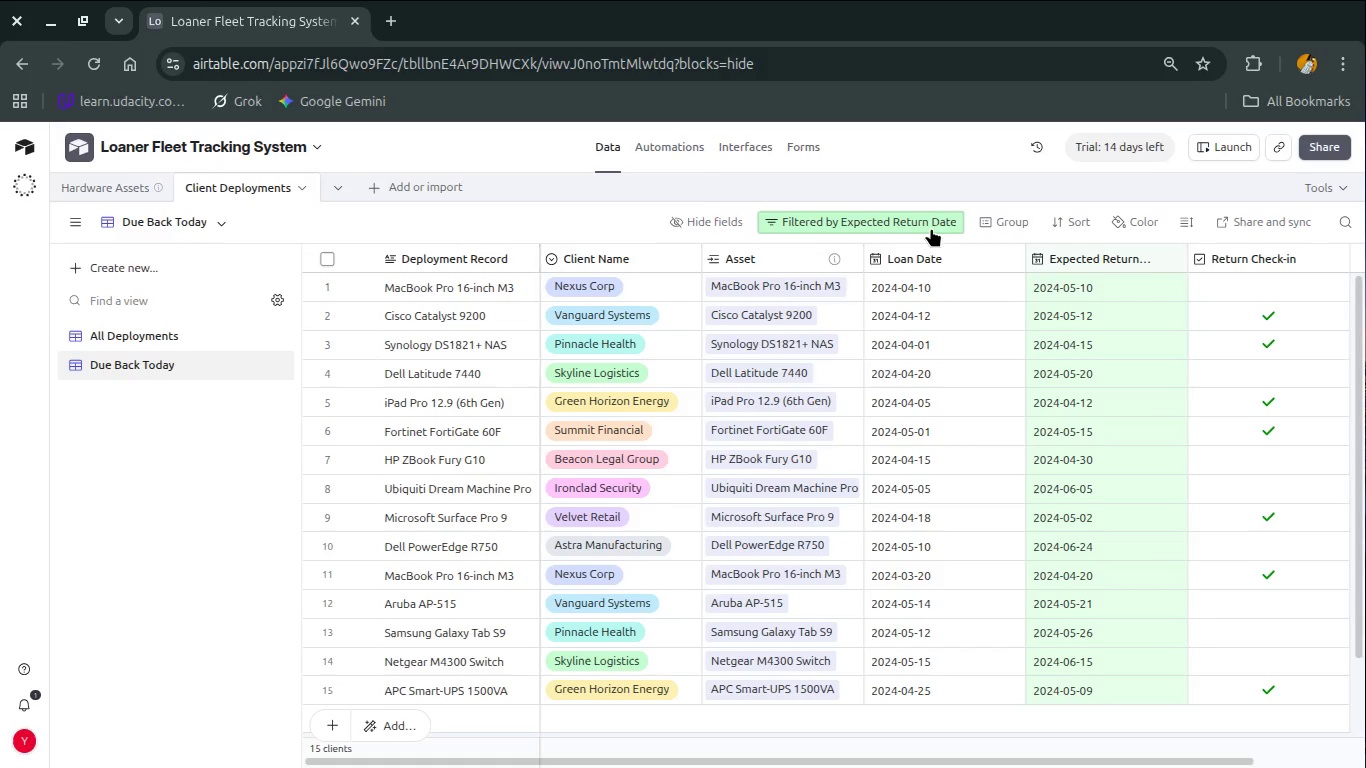 
left_click([931, 228])
 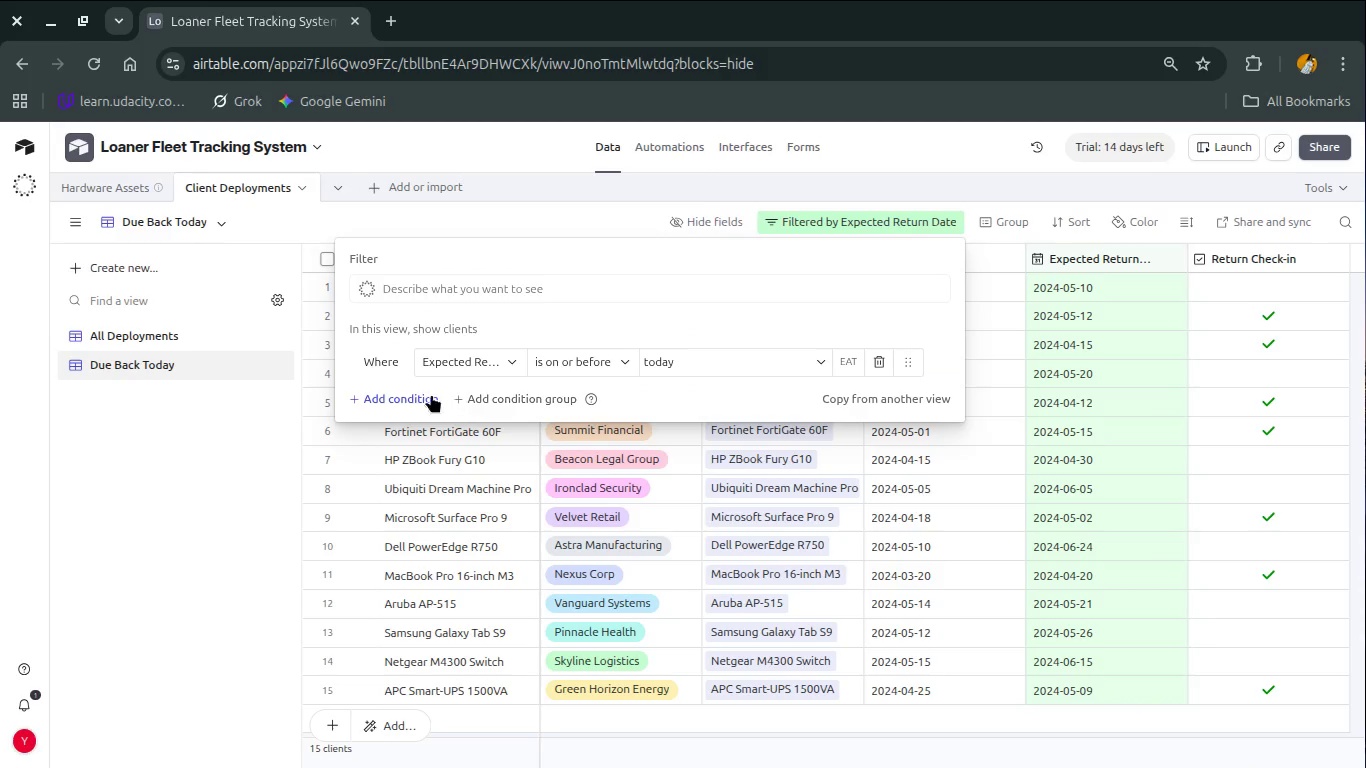 
left_click([417, 394])
 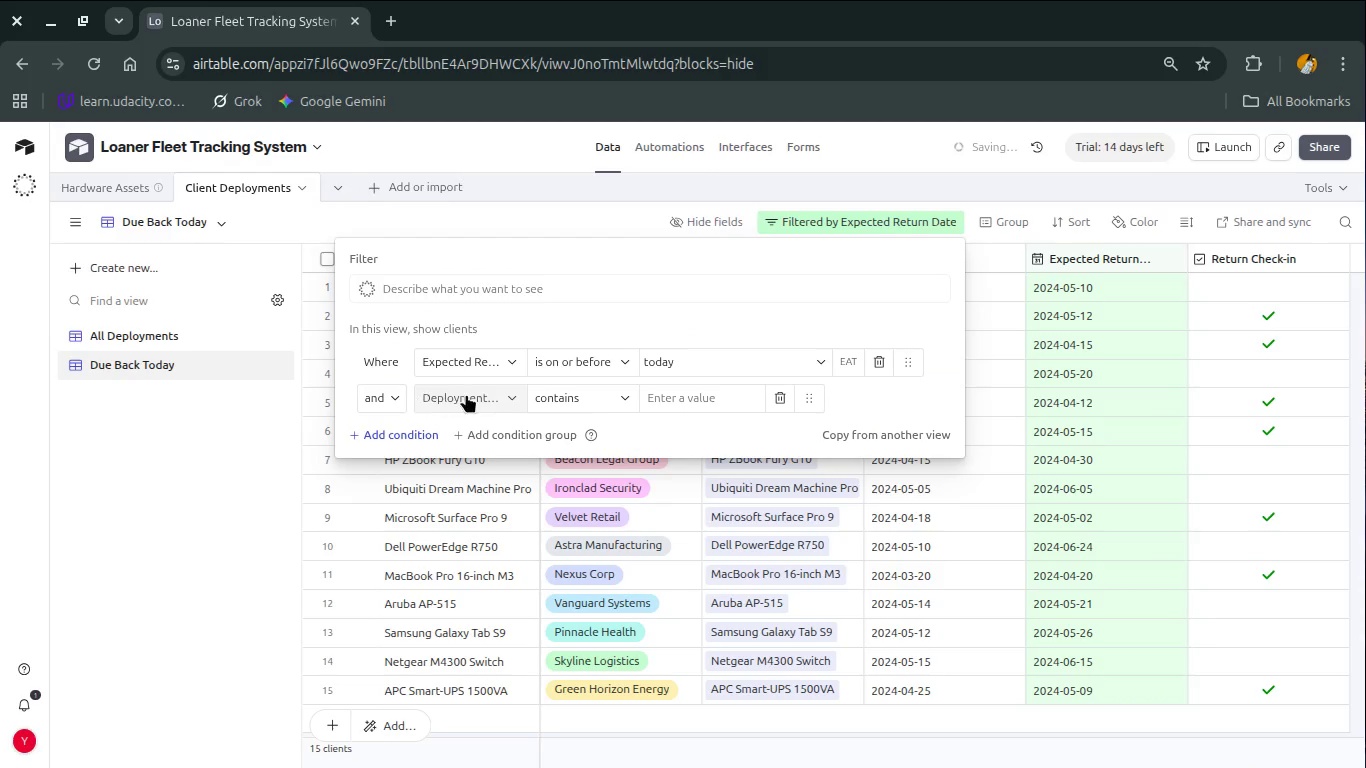 
left_click([468, 394])
 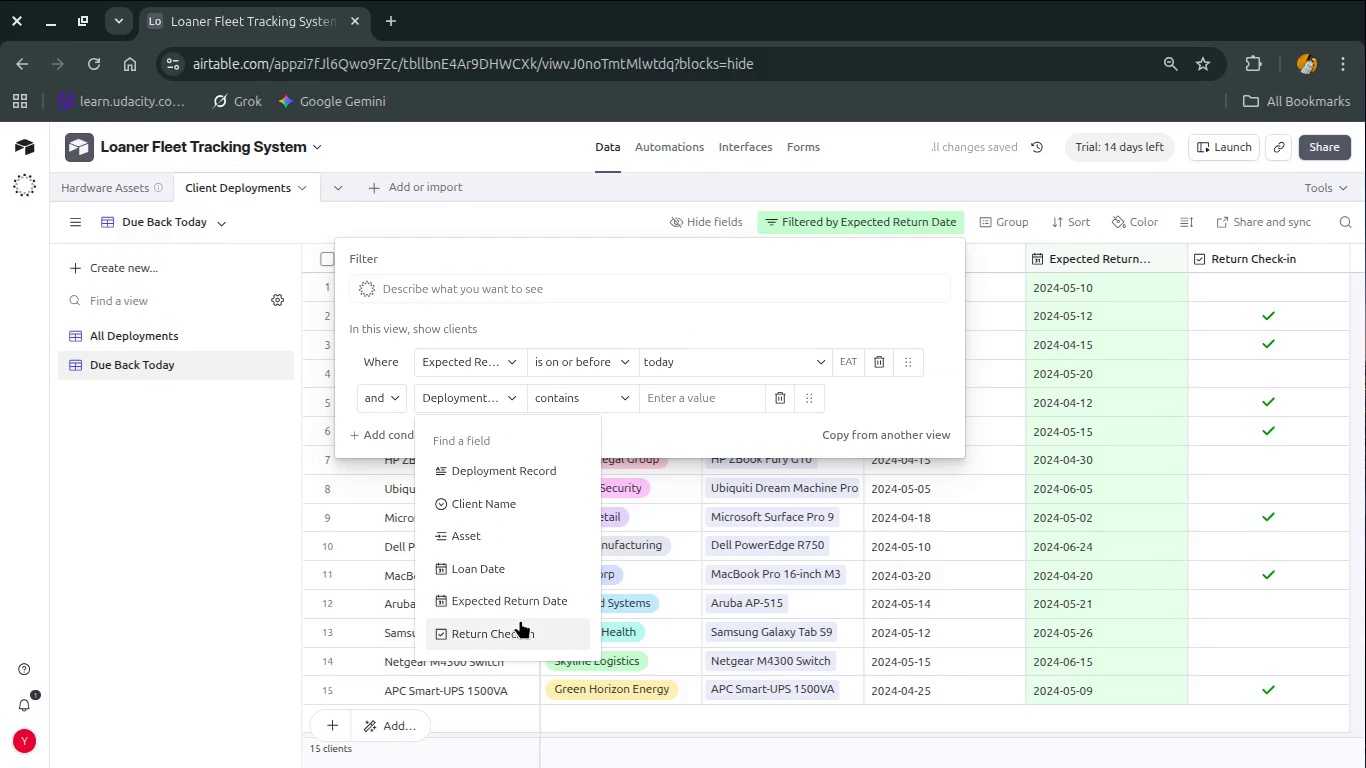 
left_click([520, 620])
 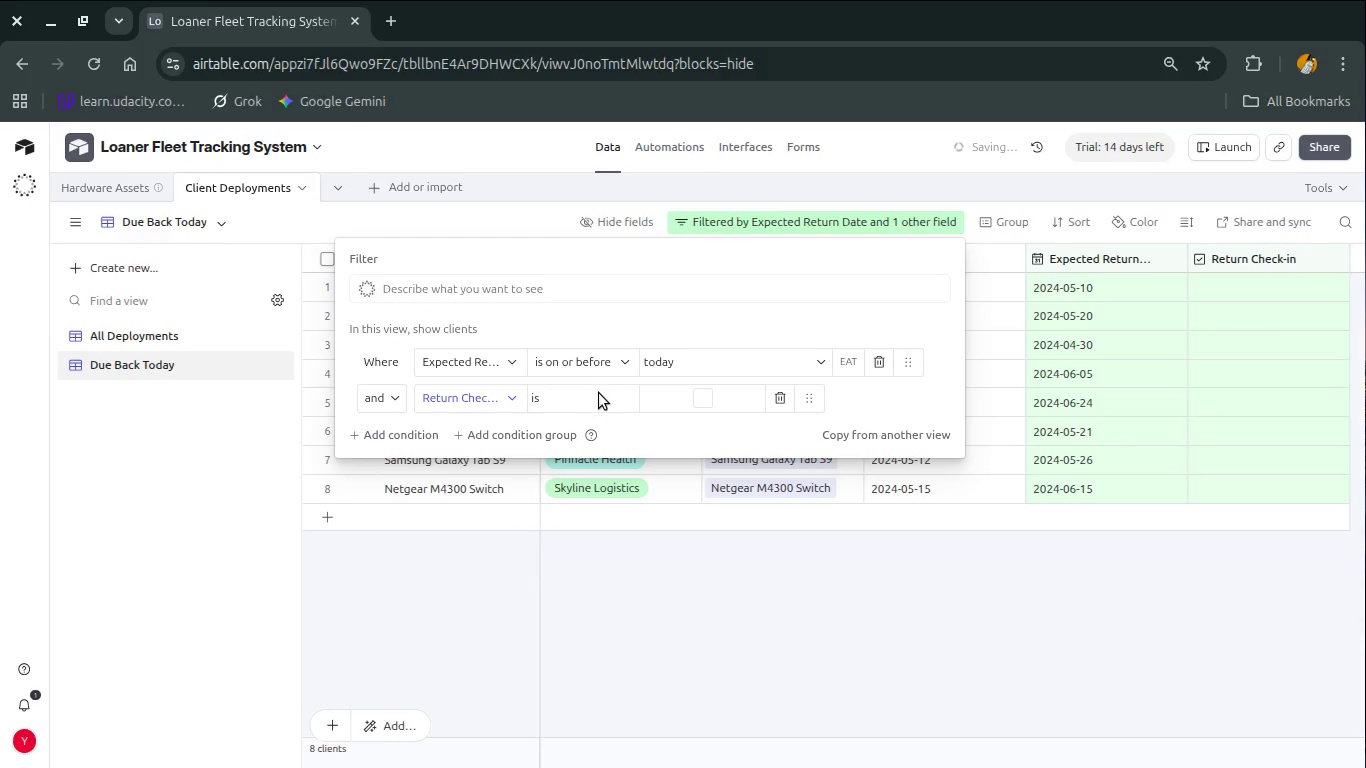 
left_click([599, 394])
 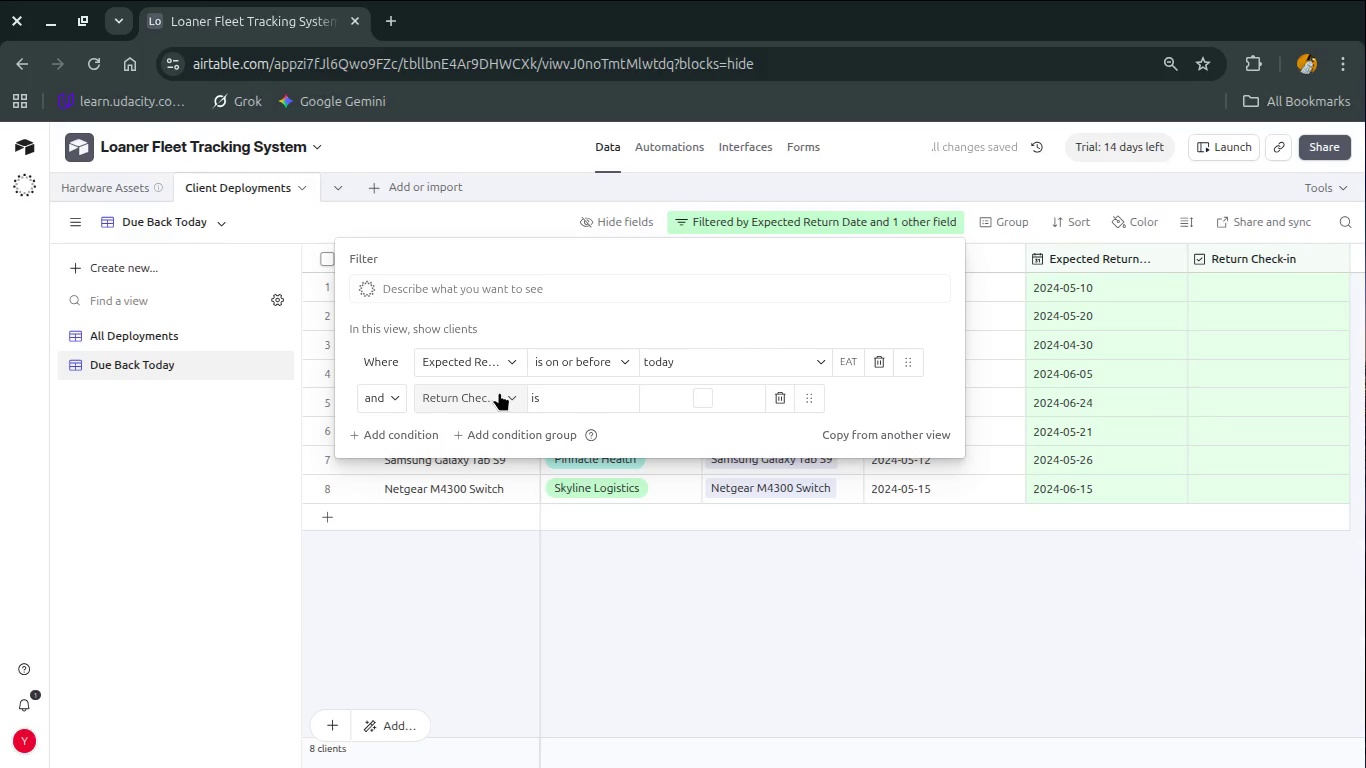 
wait(6.97)
 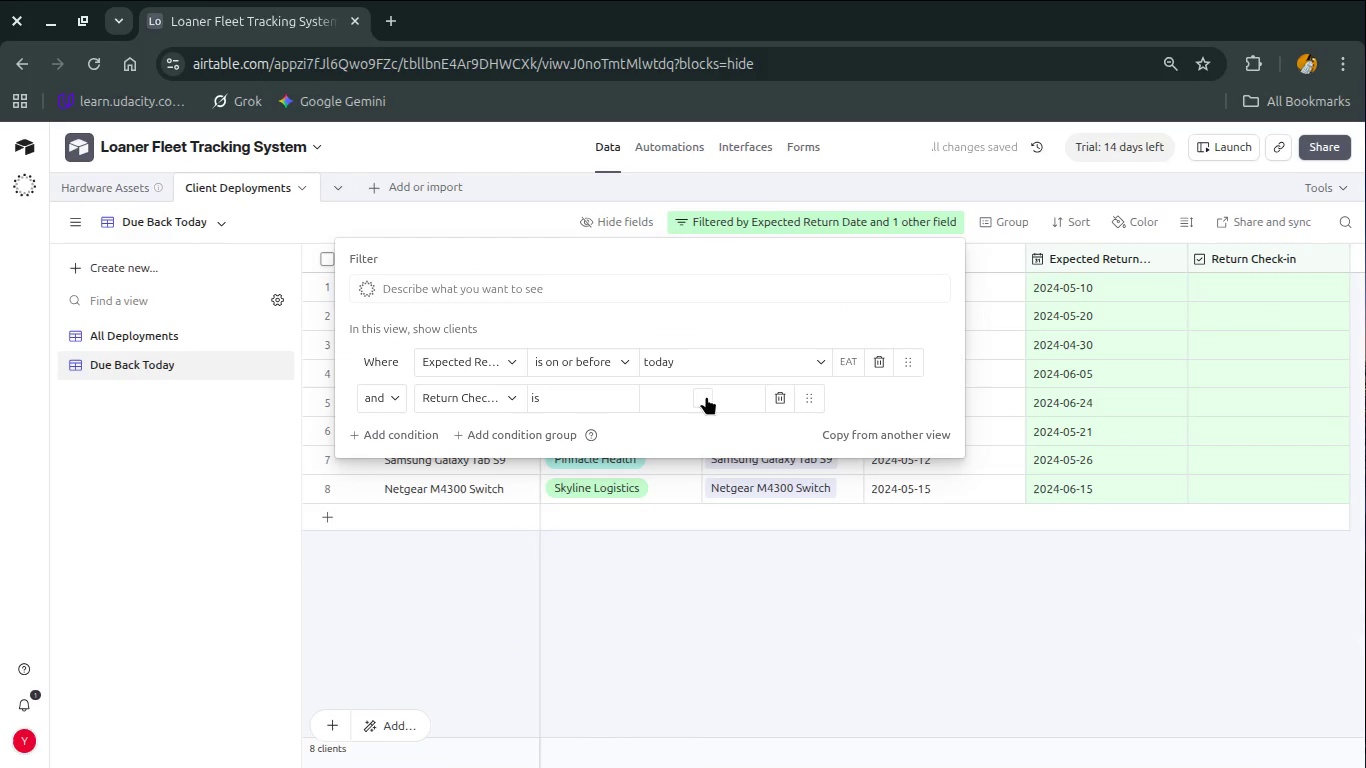 
left_click([773, 400])
 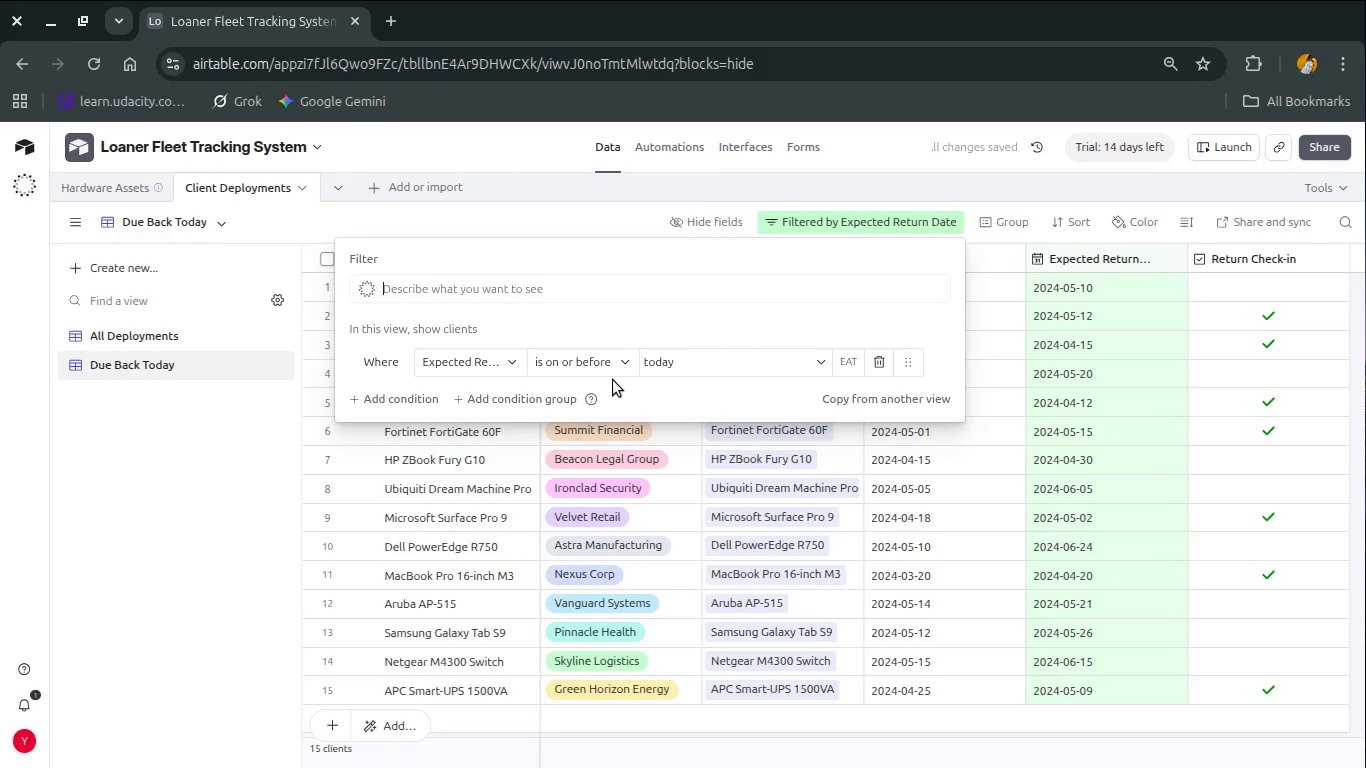 
wait(7.29)
 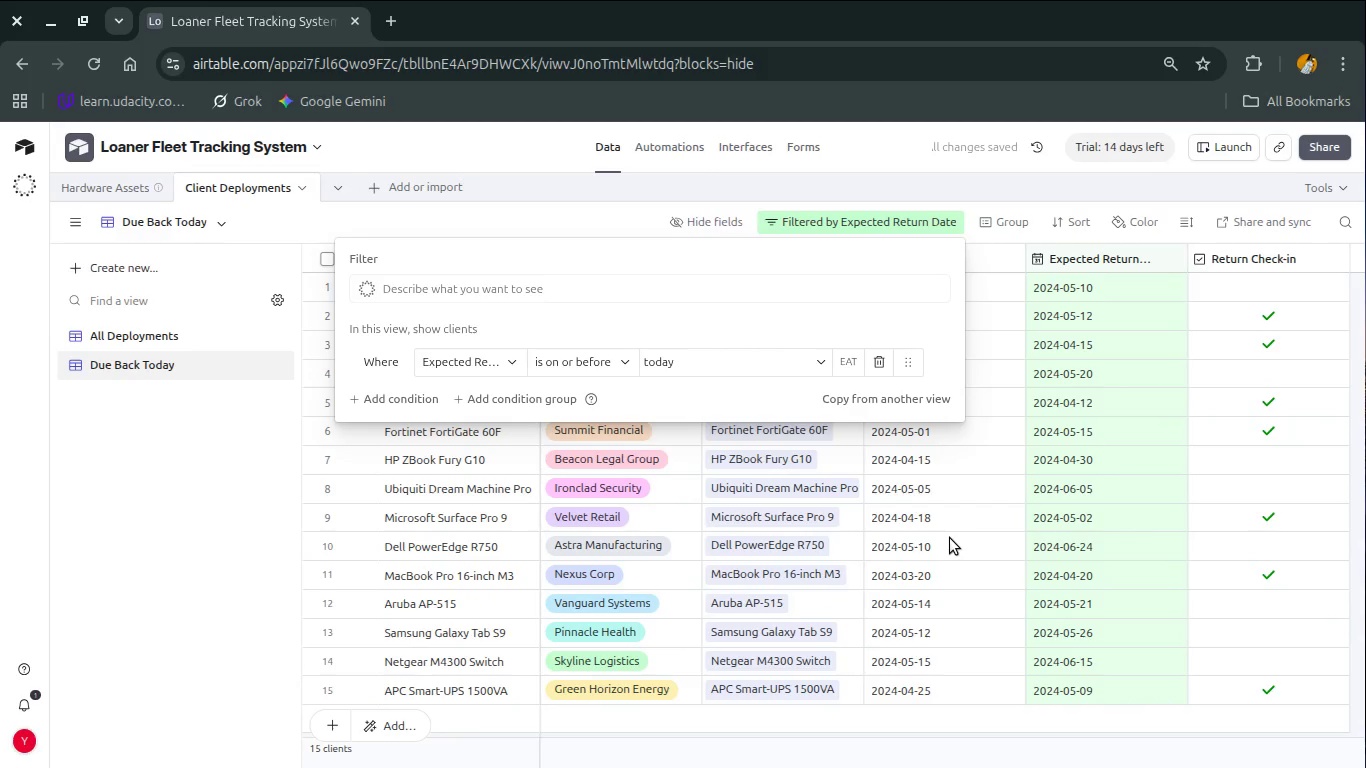 
left_click([418, 399])
 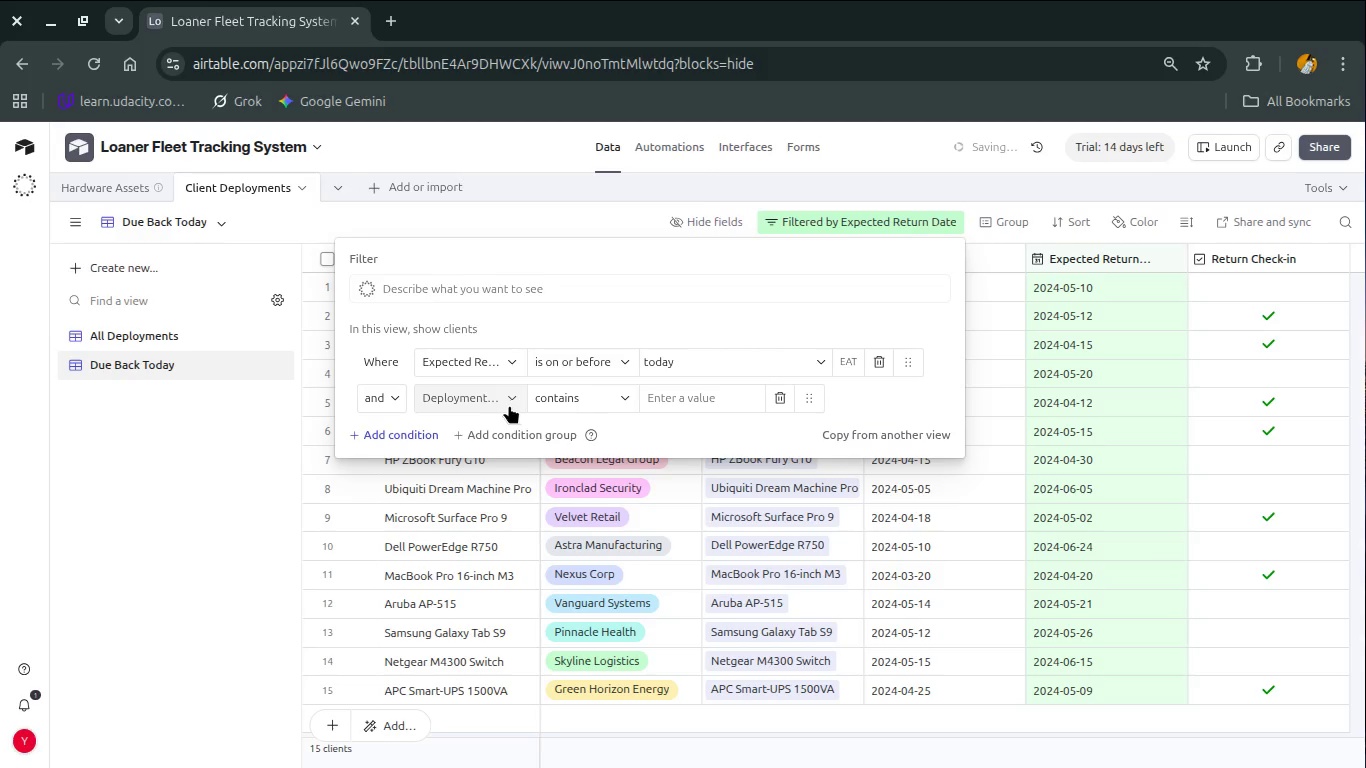 
left_click([493, 405])
 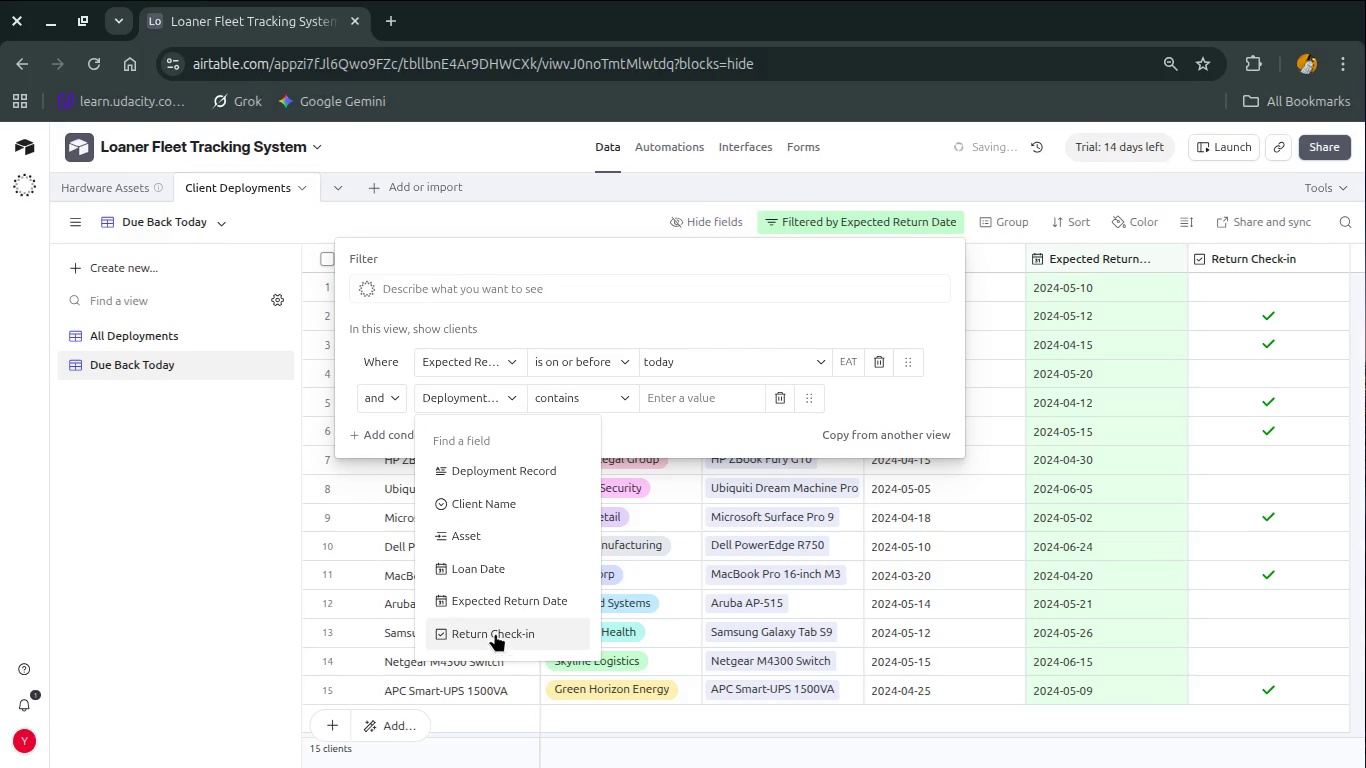 
left_click([495, 630])
 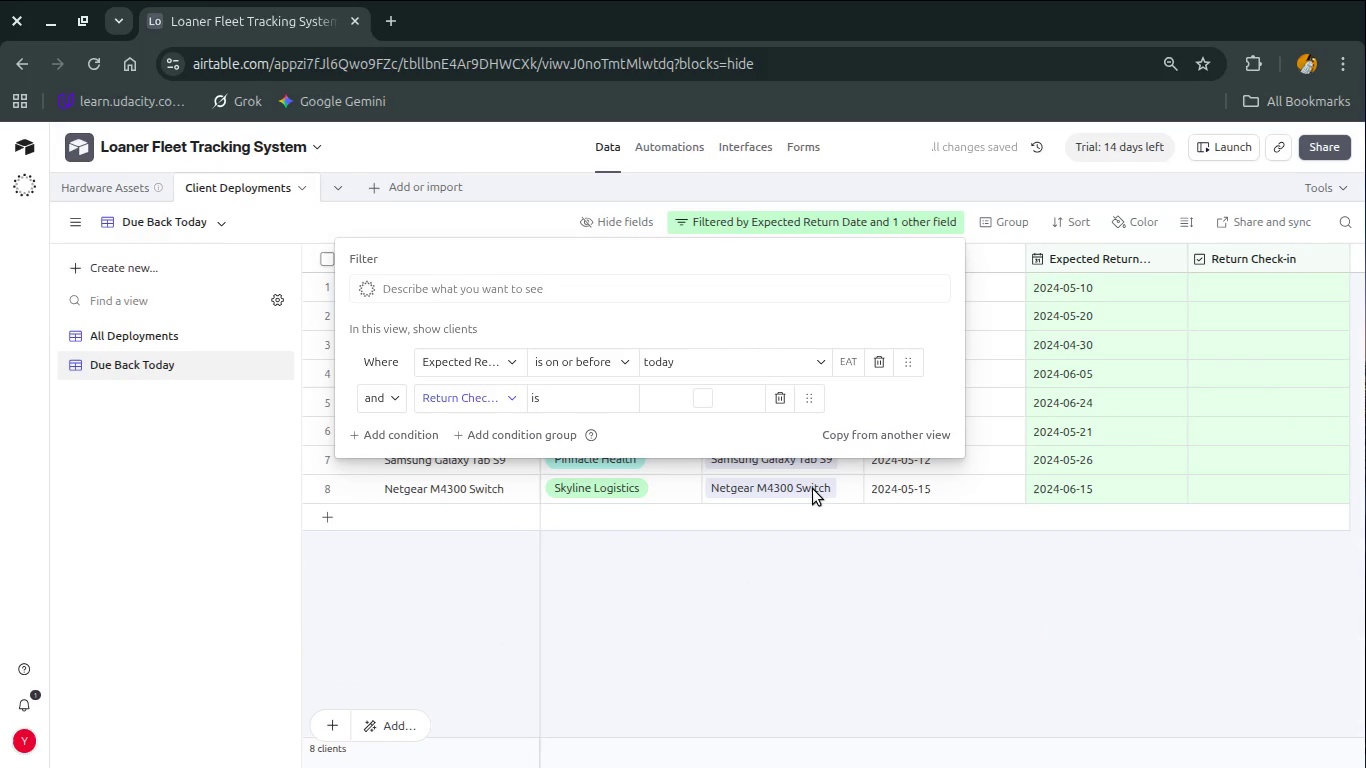 
wait(5.42)
 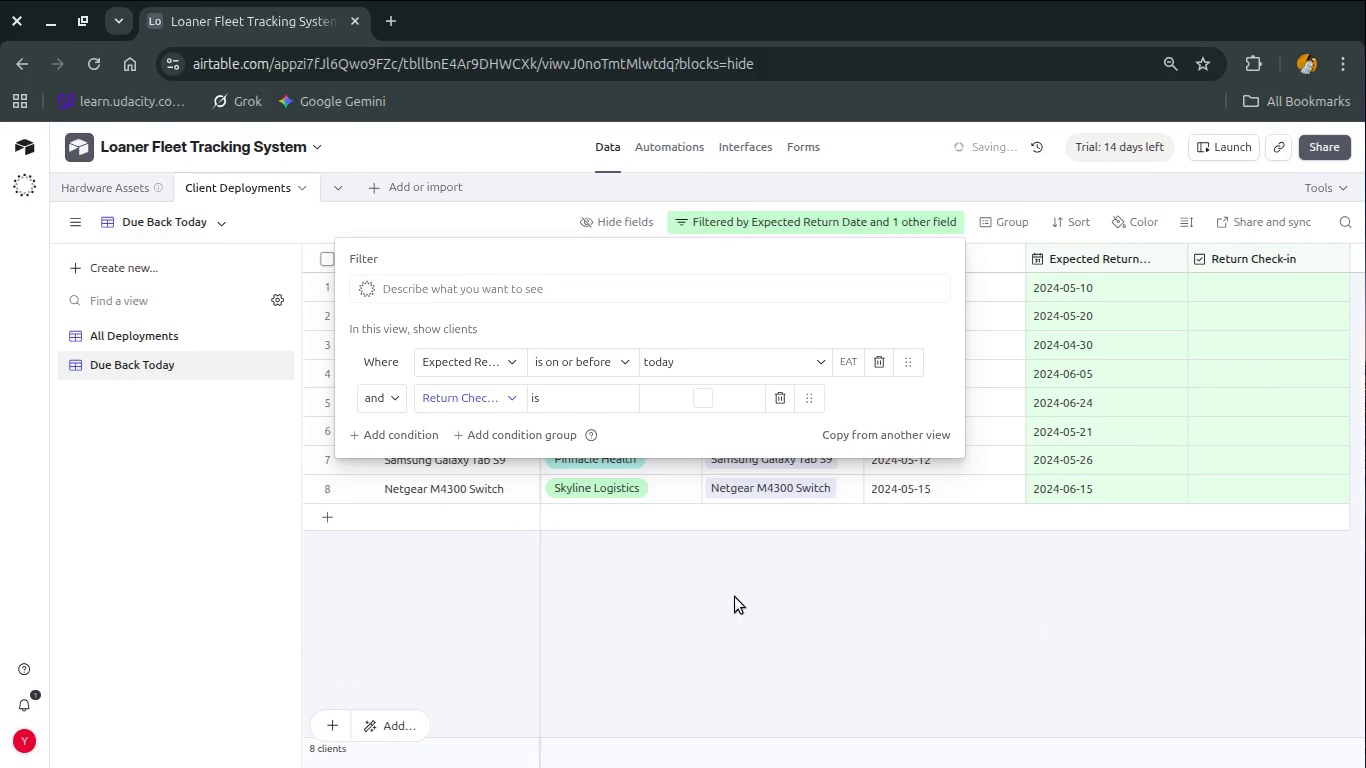 
left_click([1059, 219])
 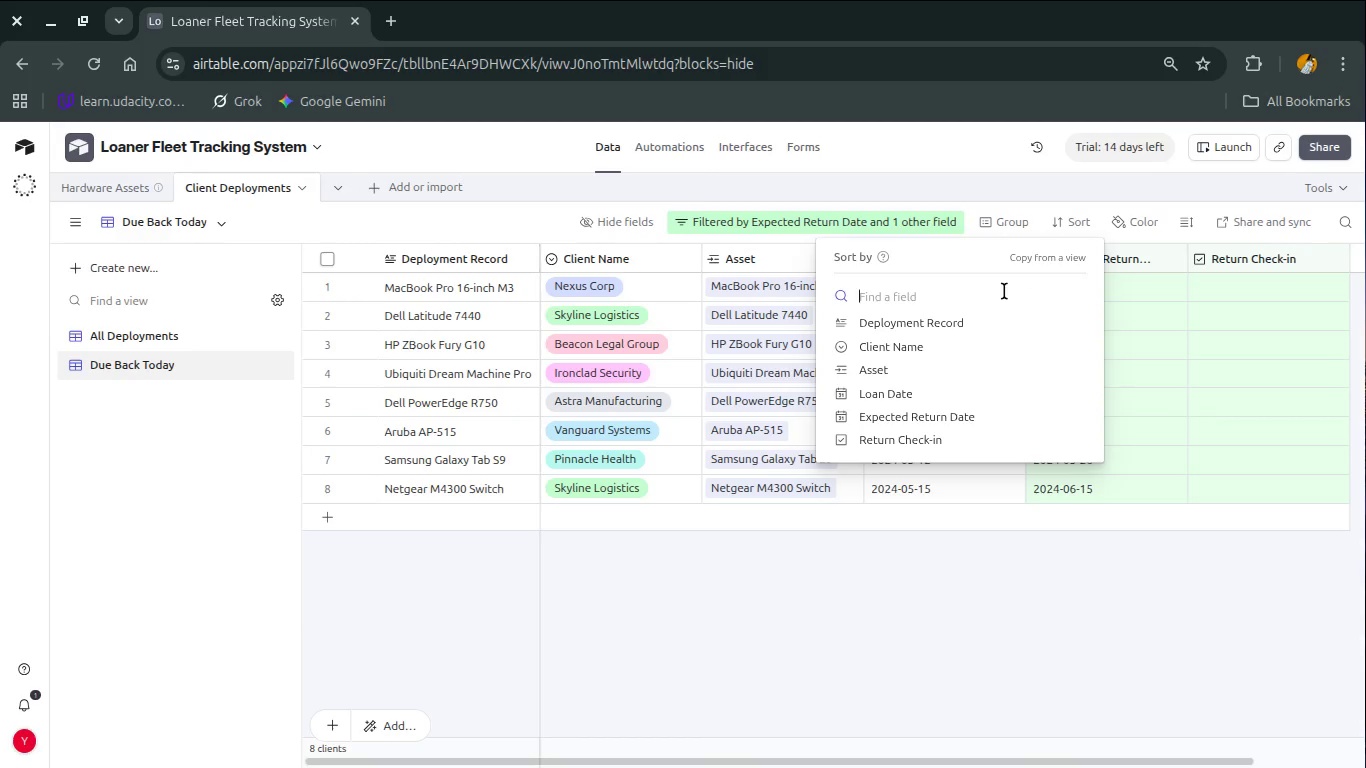 
wait(8.11)
 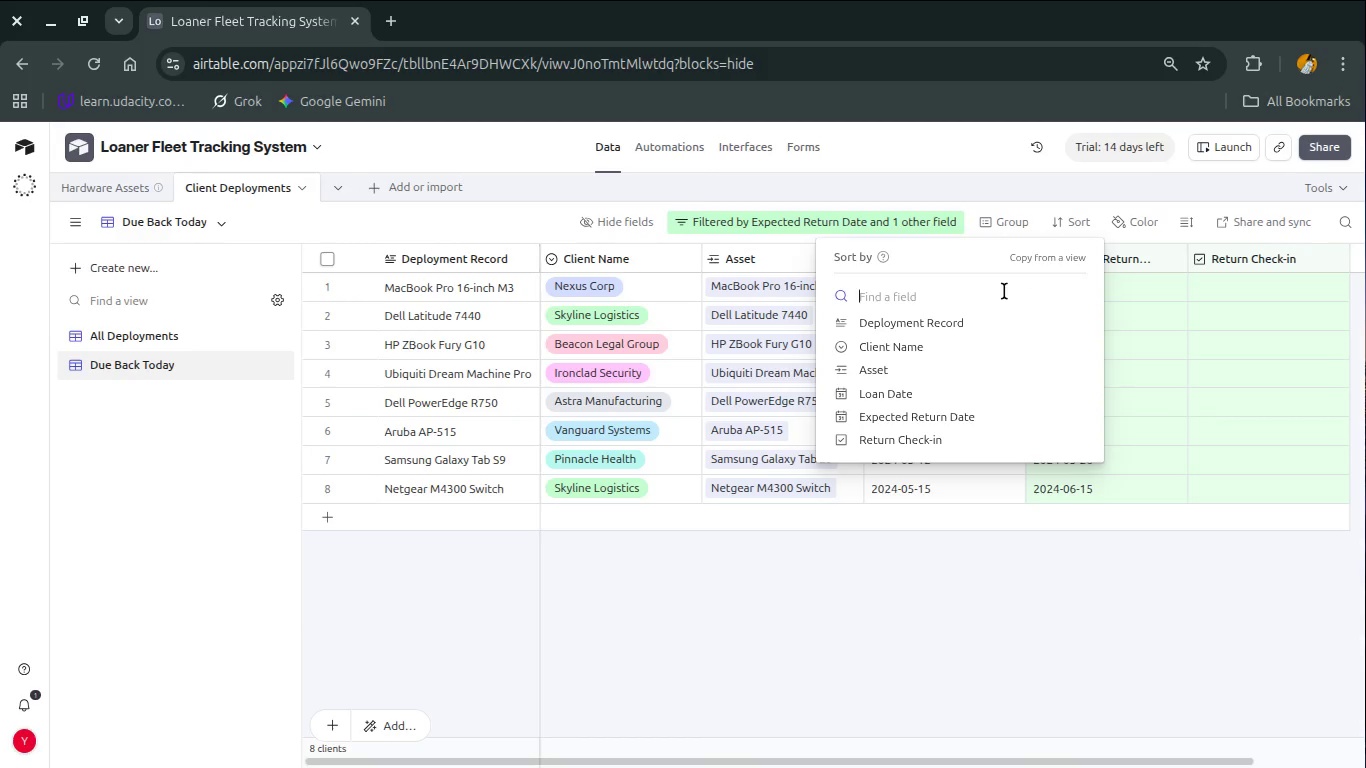 
left_click([937, 415])
 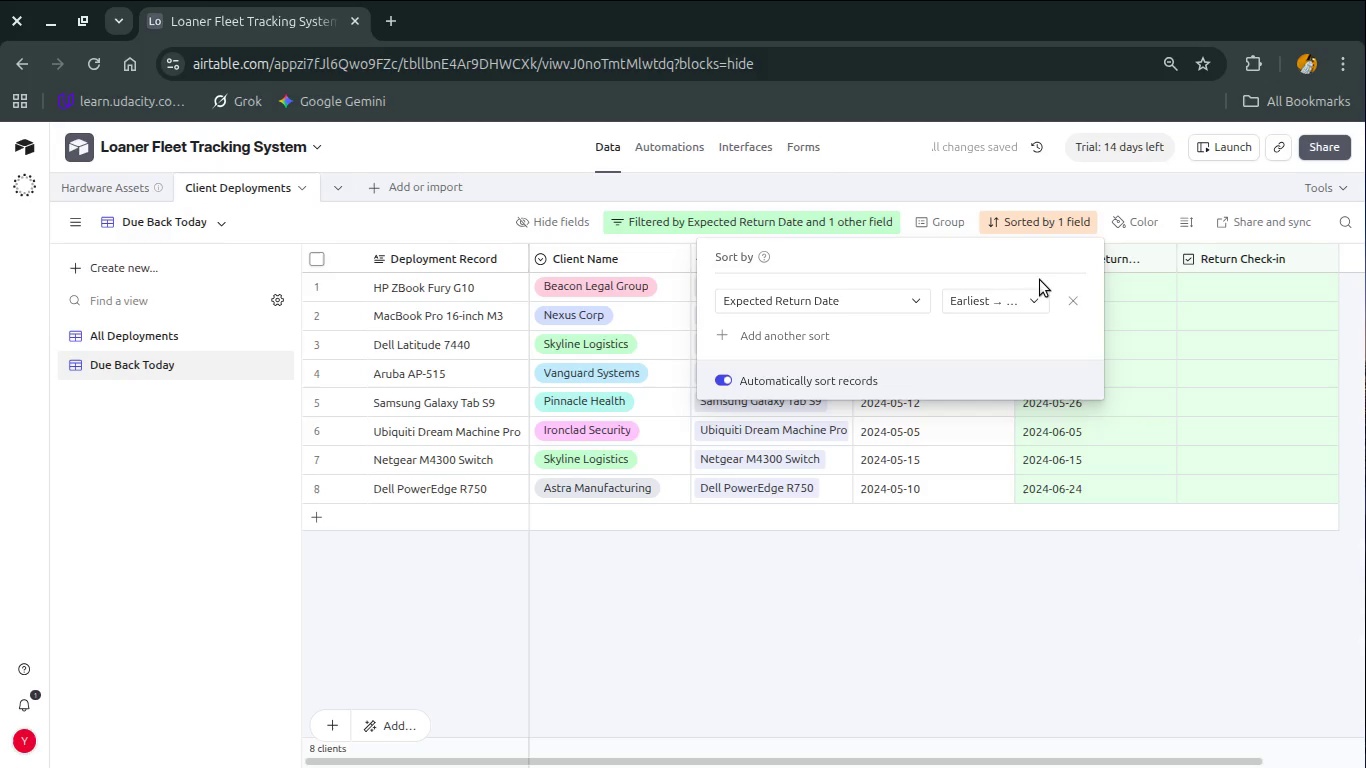 
left_click([1029, 296])
 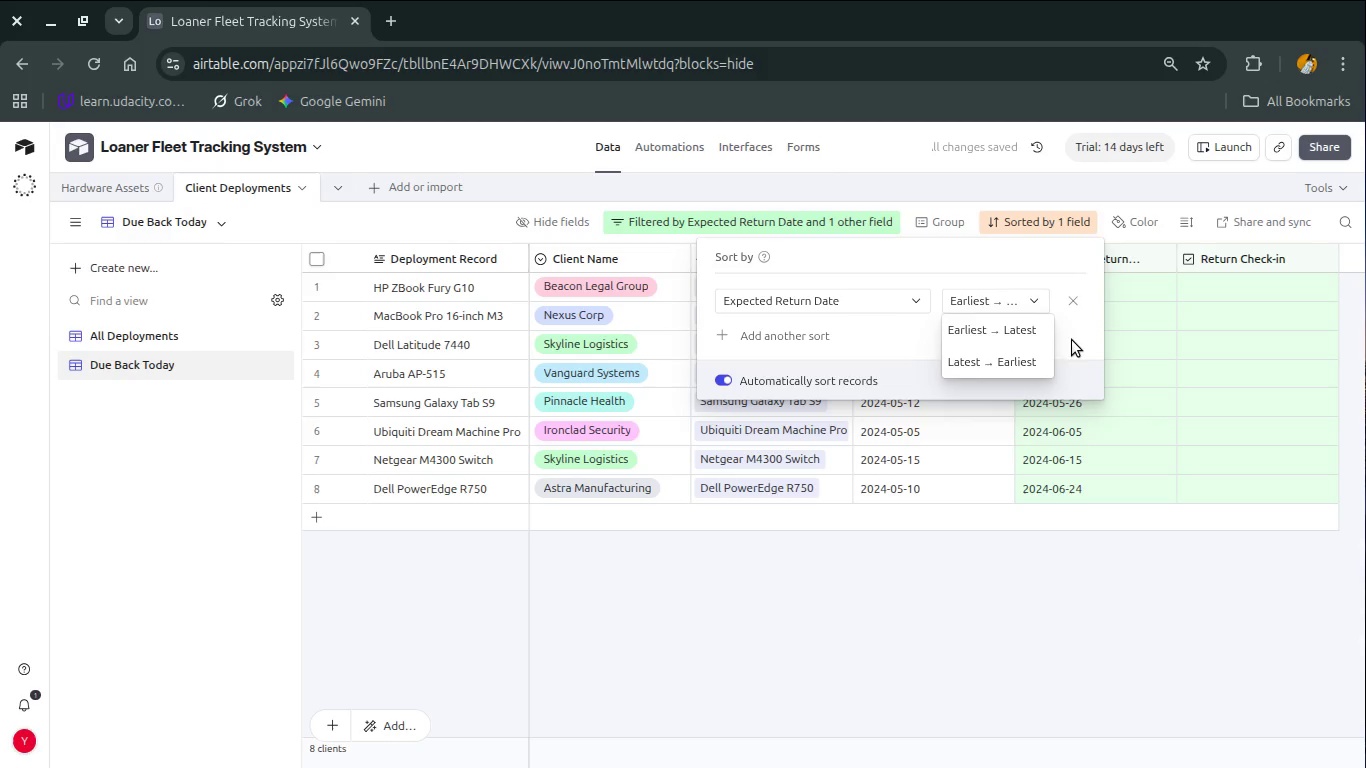 
left_click([1073, 340])
 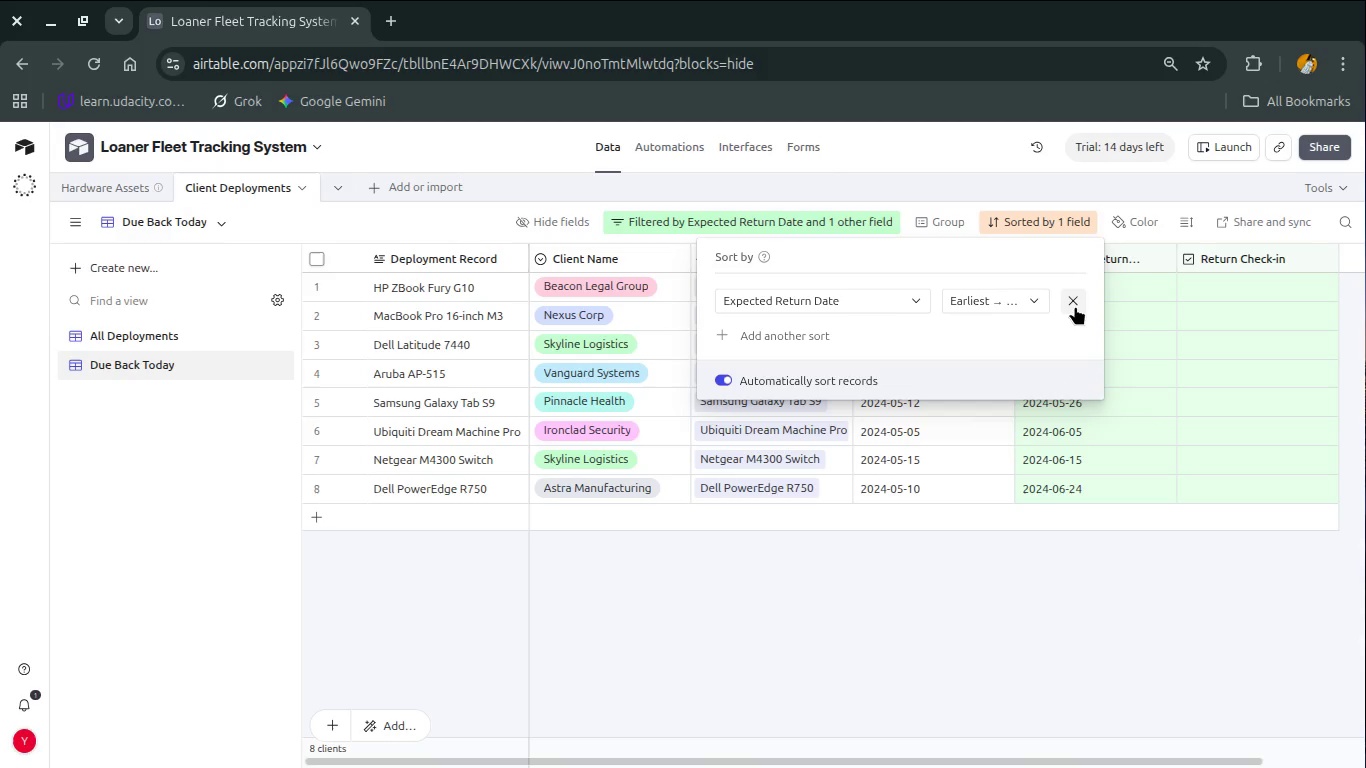 
left_click([1075, 303])
 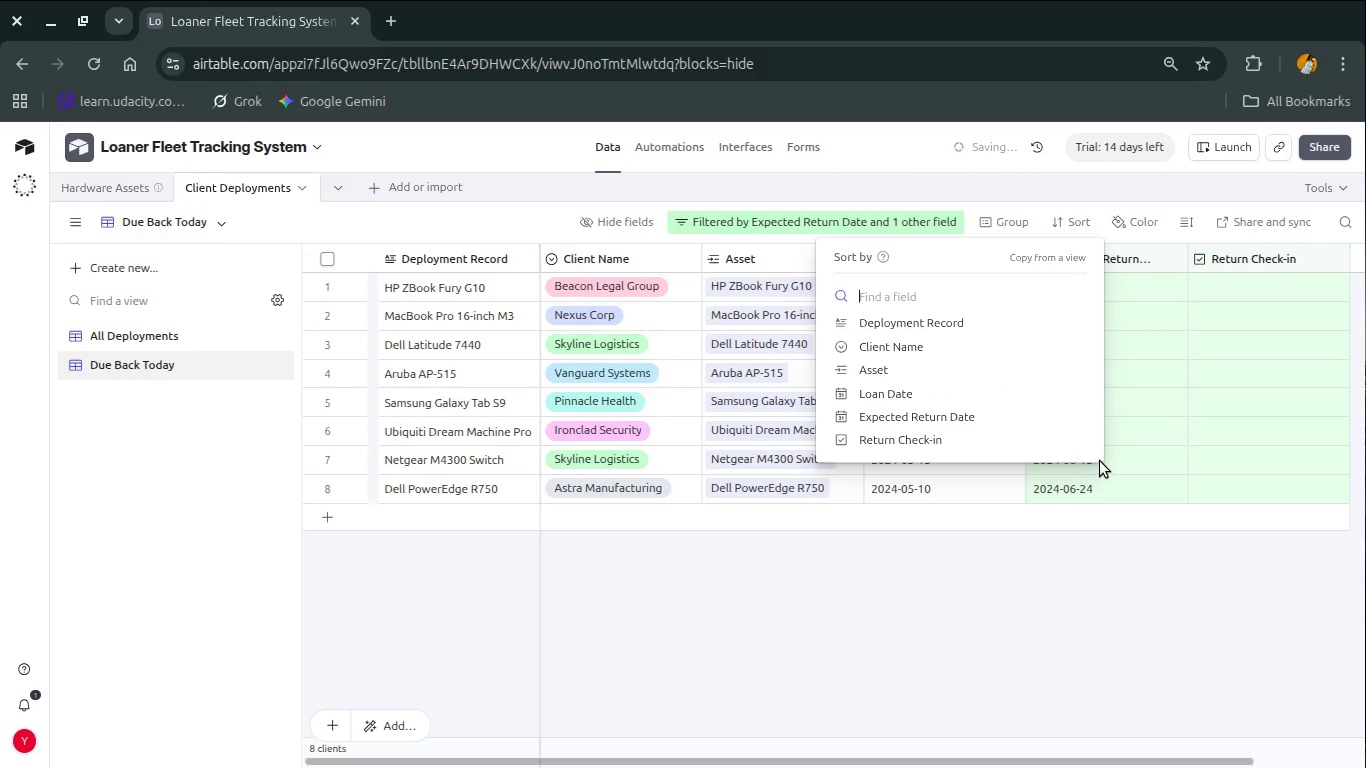 
left_click([1176, 388])
 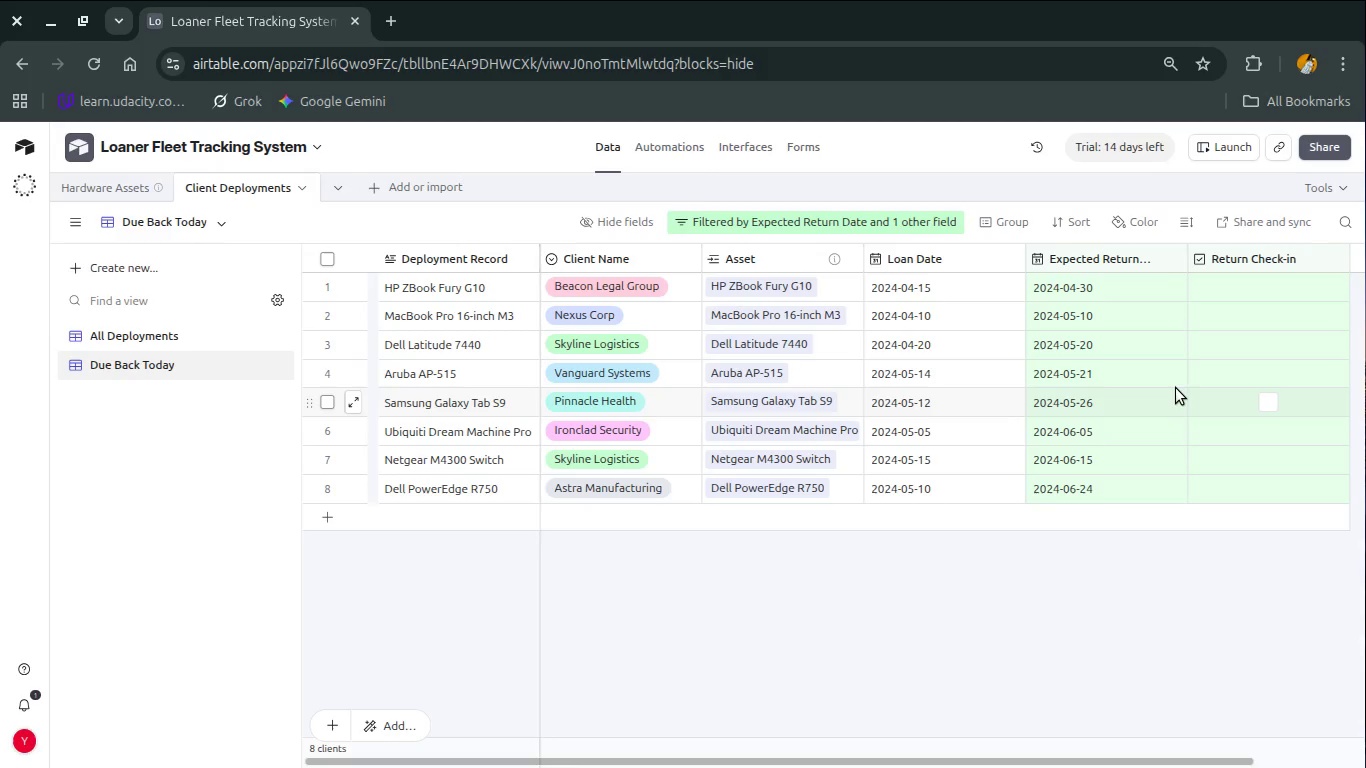 
wait(12.34)
 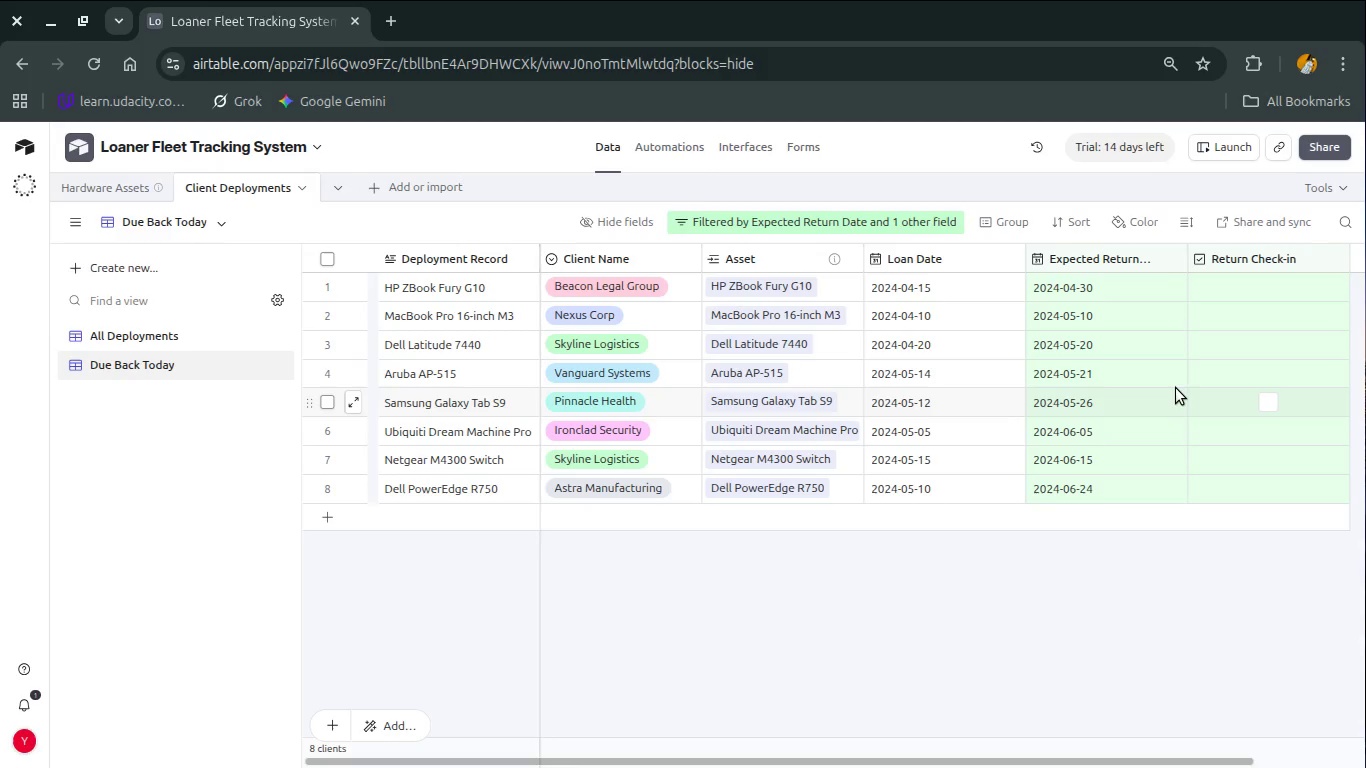 
left_click([82, 191])
 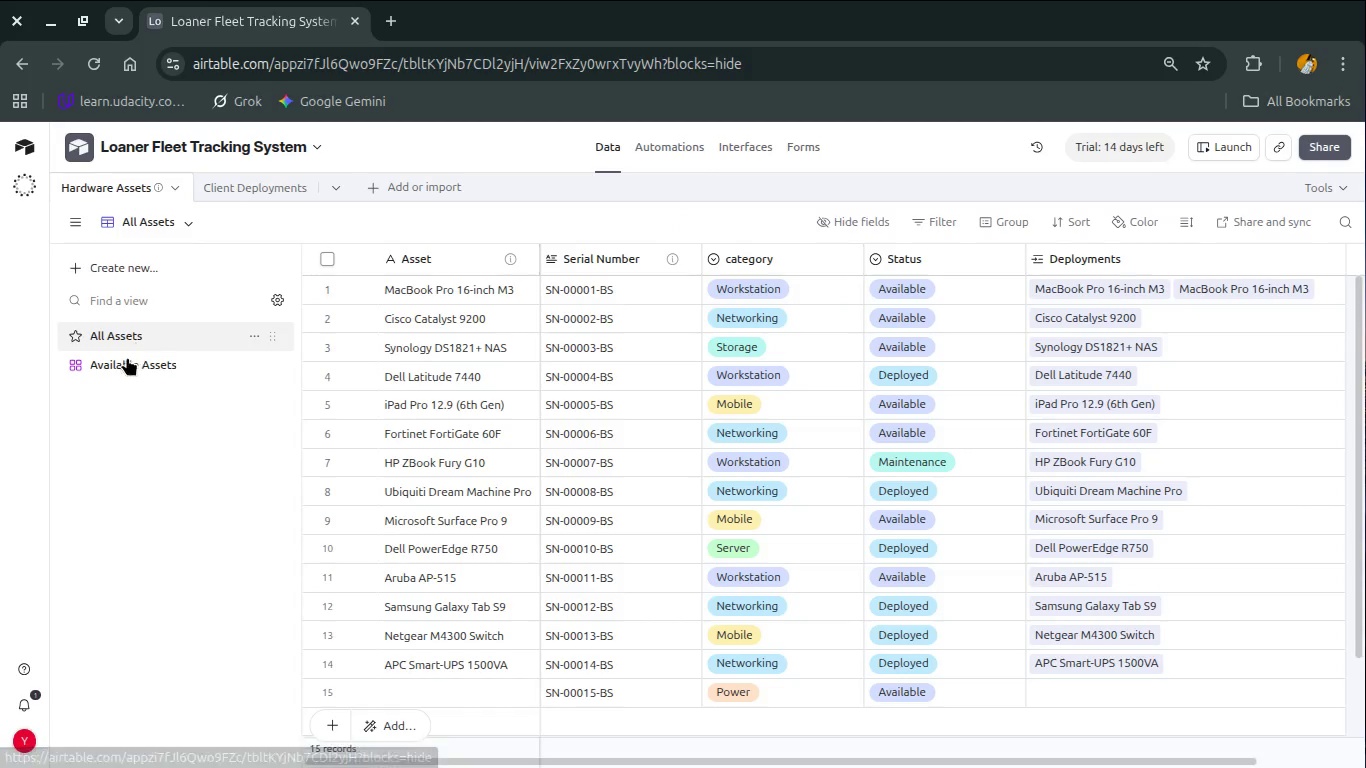 
left_click([126, 359])
 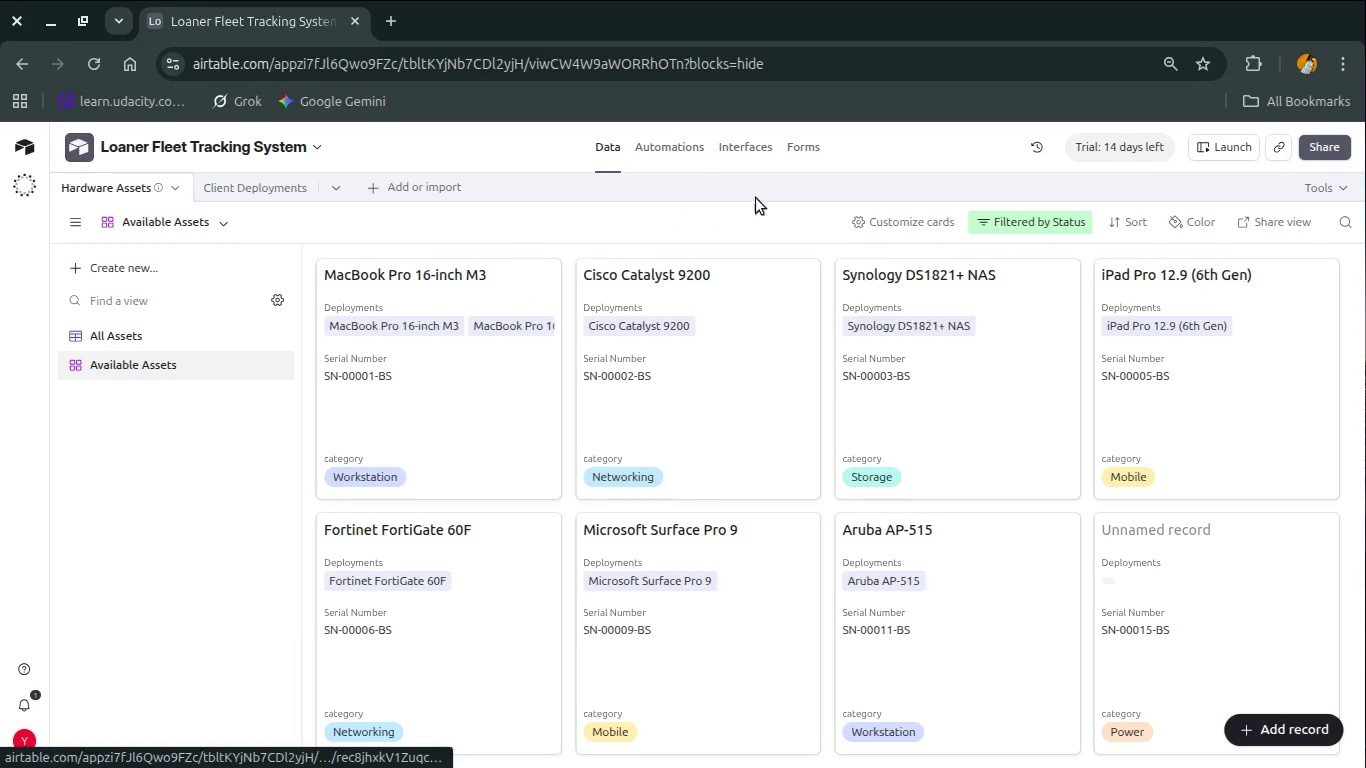 
wait(6.08)
 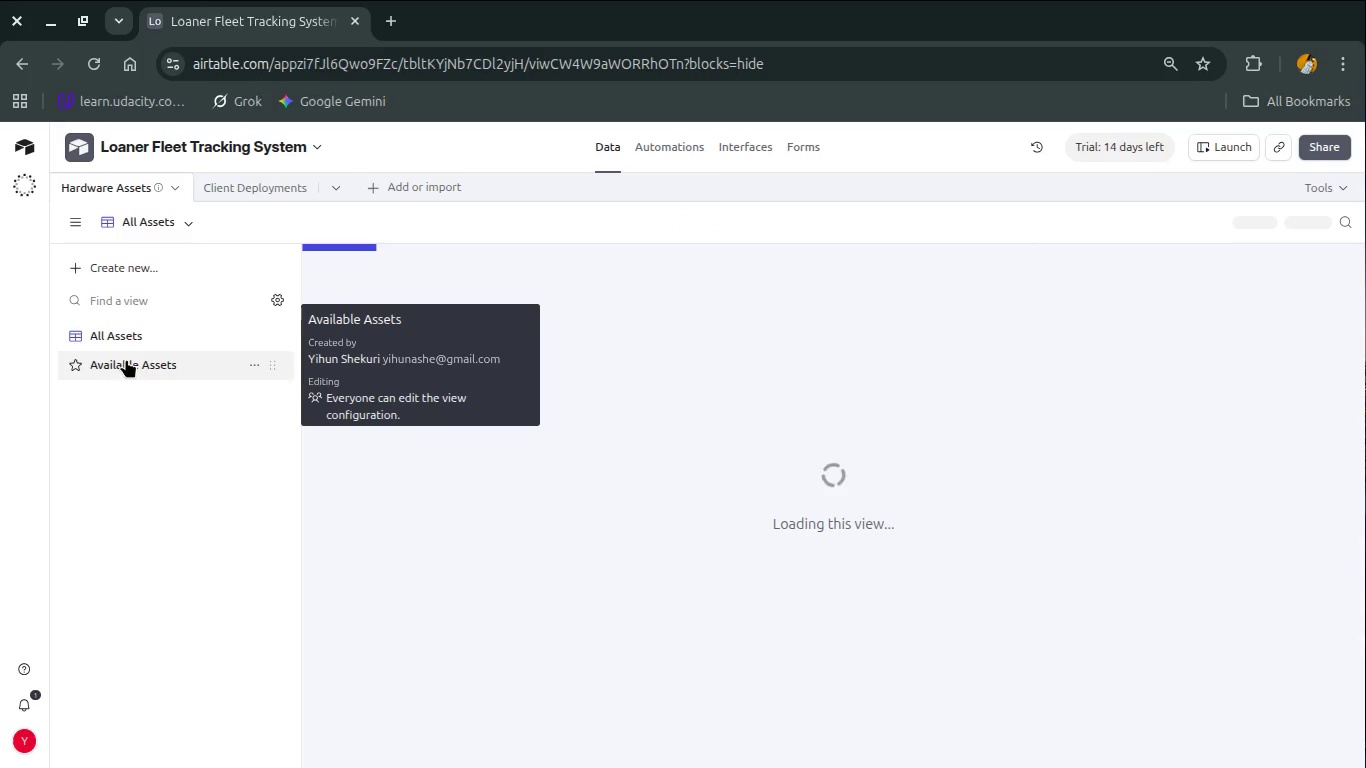 
left_click([998, 226])
 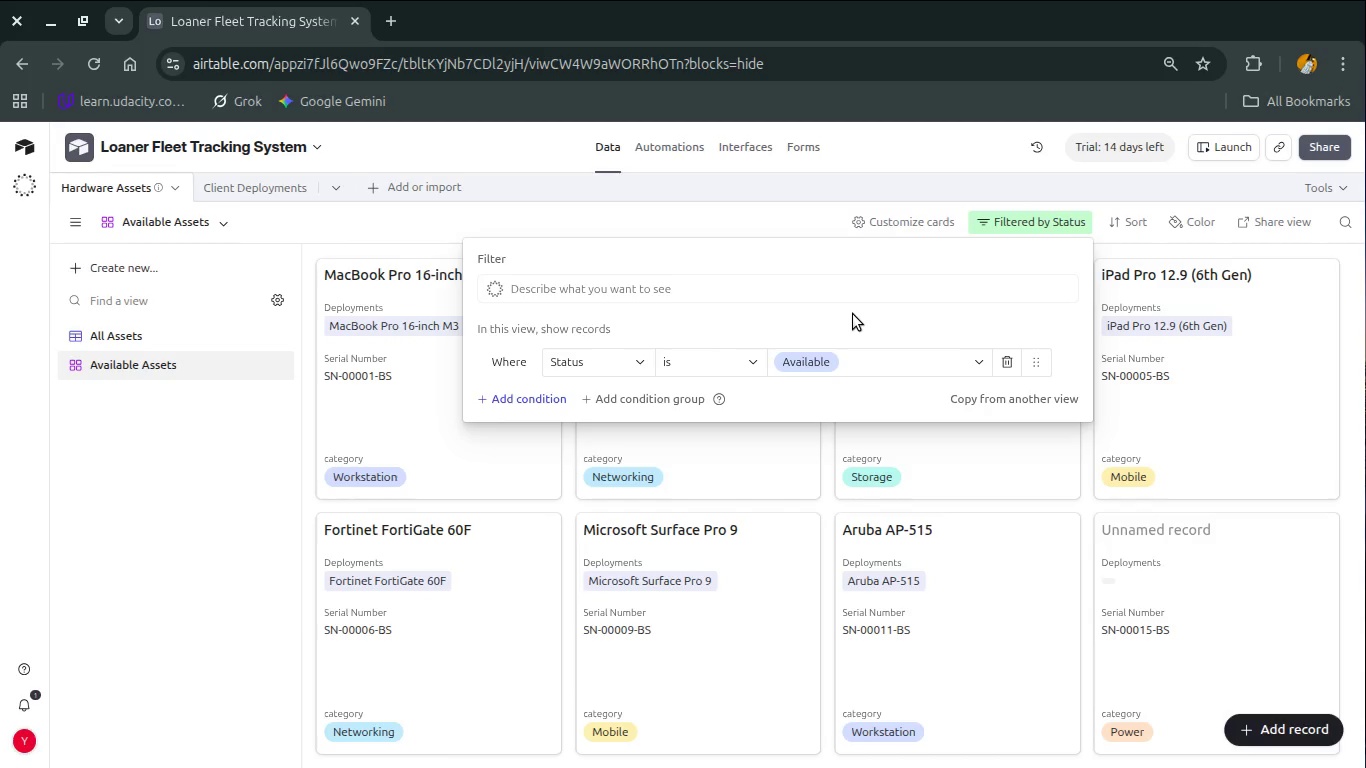 
wait(7.36)
 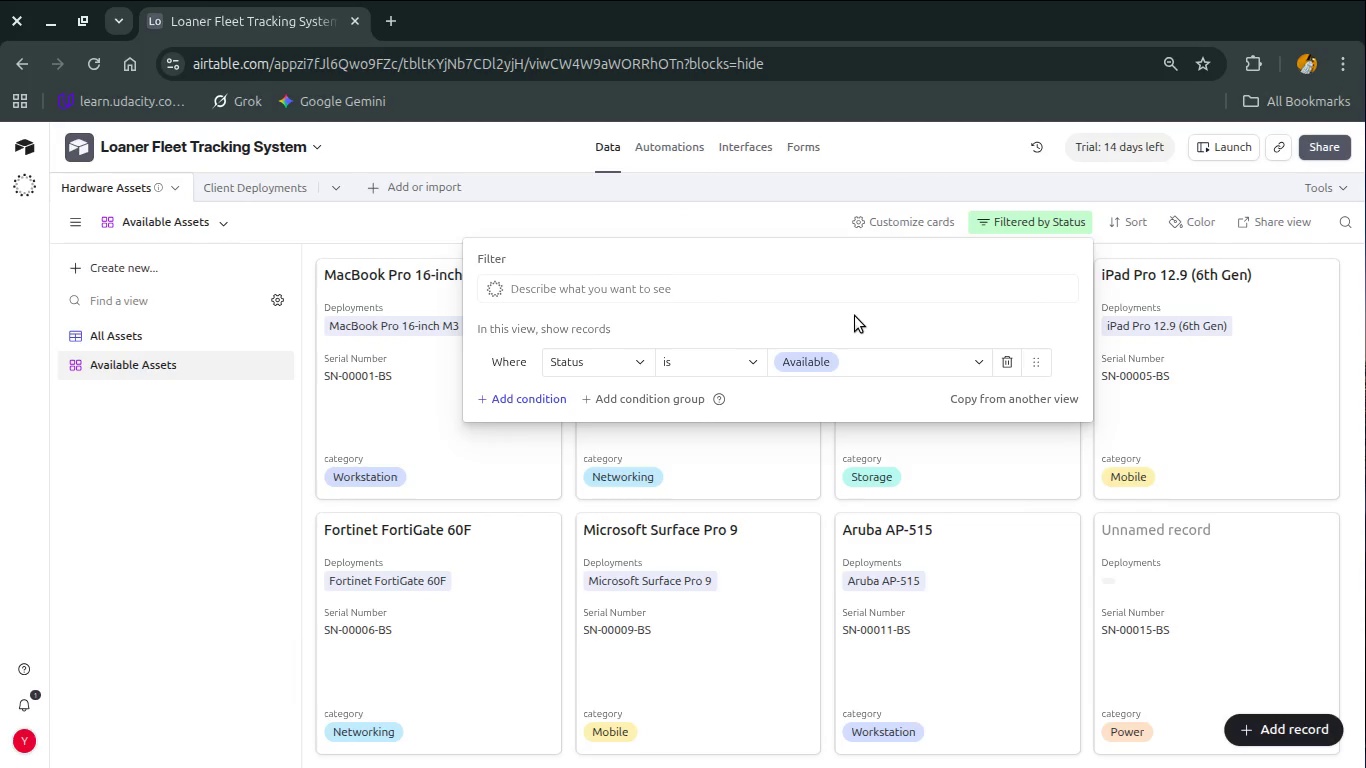 
left_click_drag(start_coordinate=[1154, 306], to_coordinate=[918, 221])
 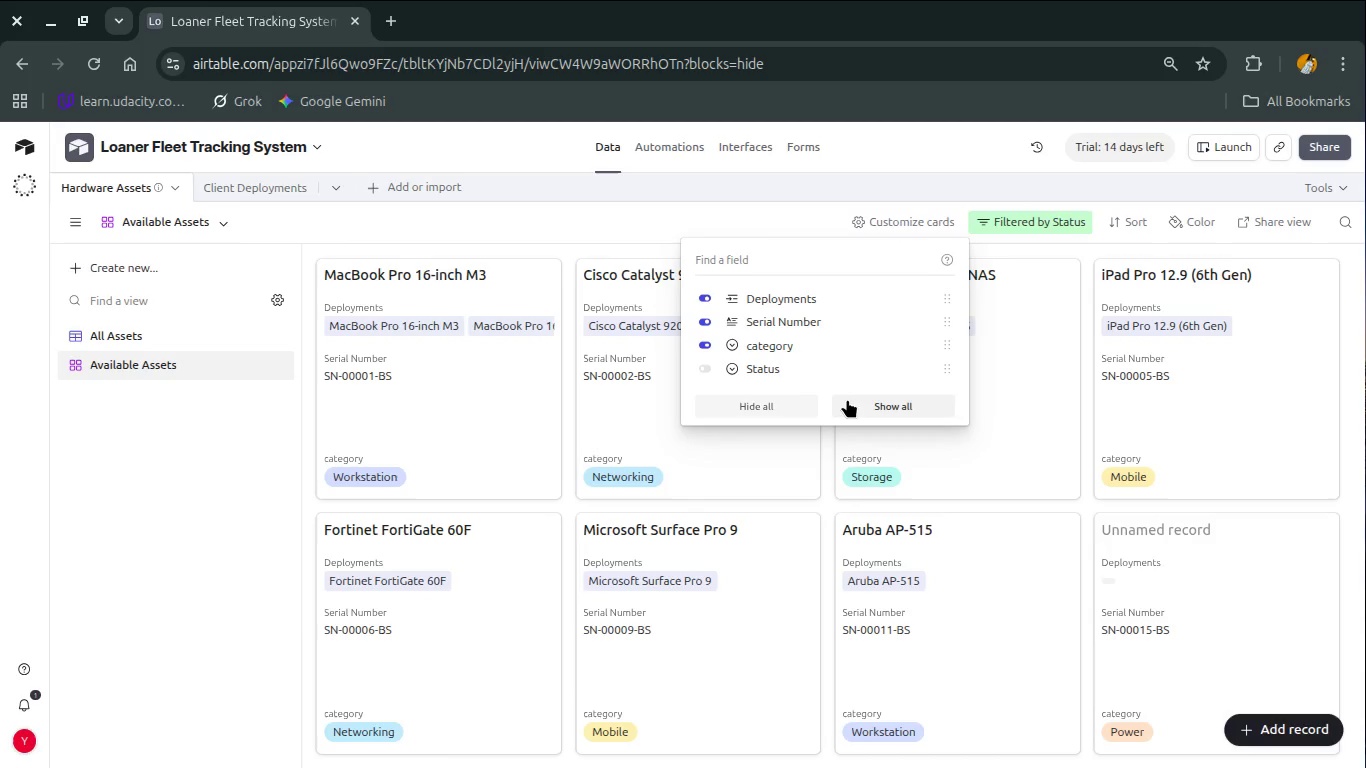 
wait(5.09)
 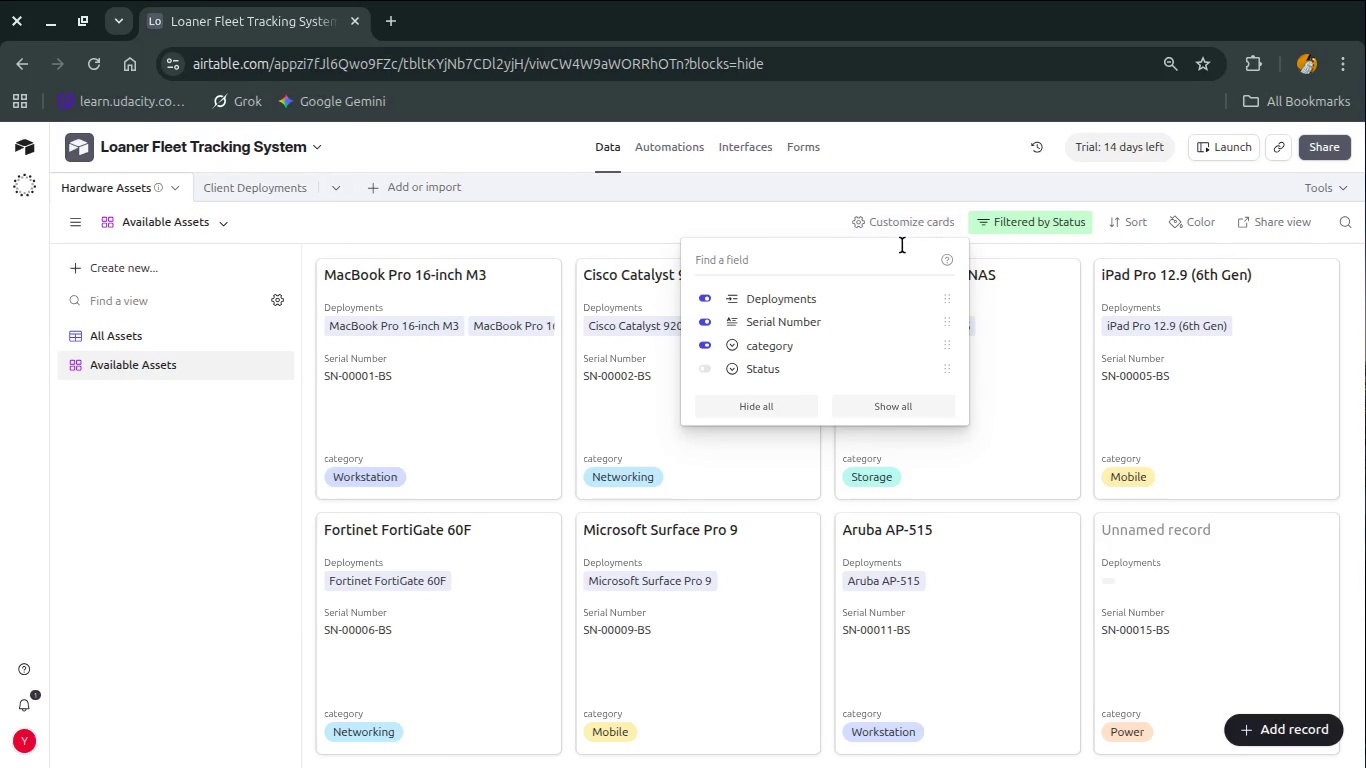 
left_click([780, 415])
 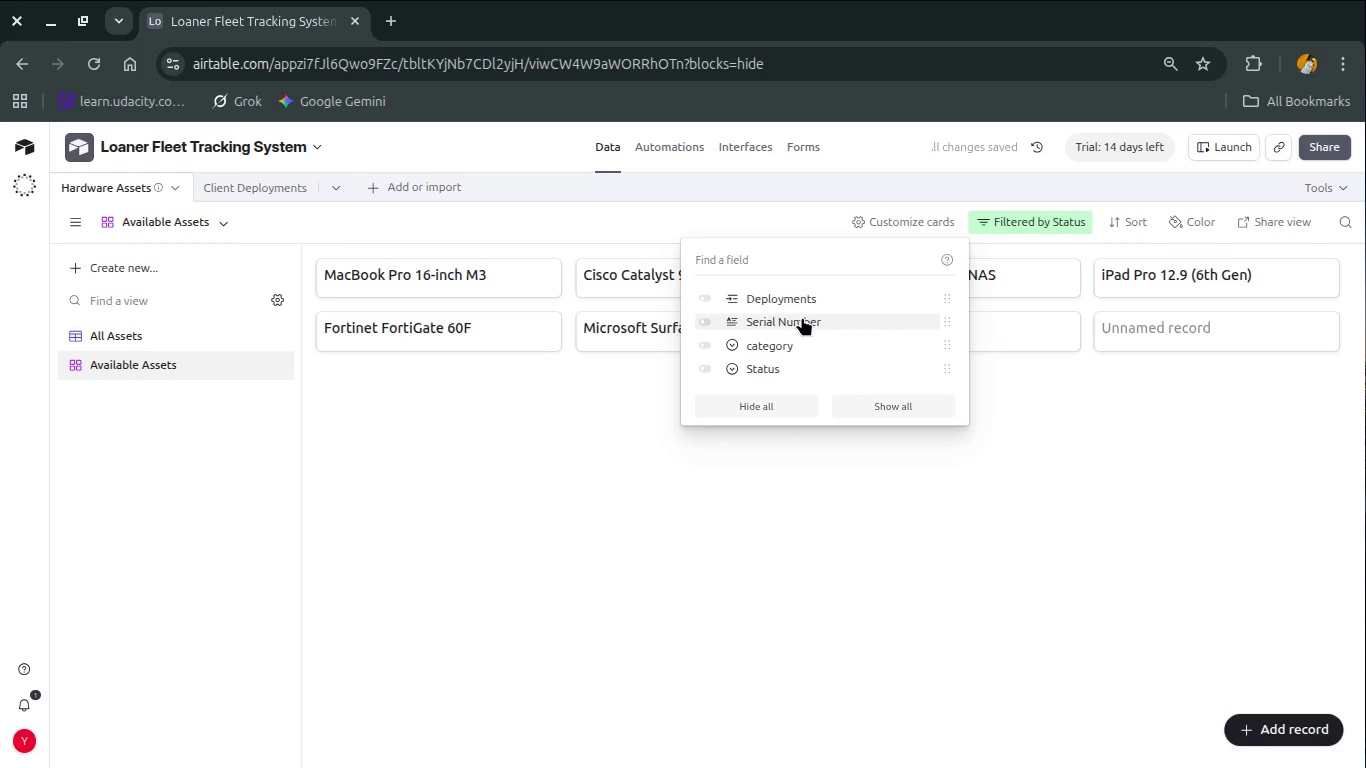 
wait(10.49)
 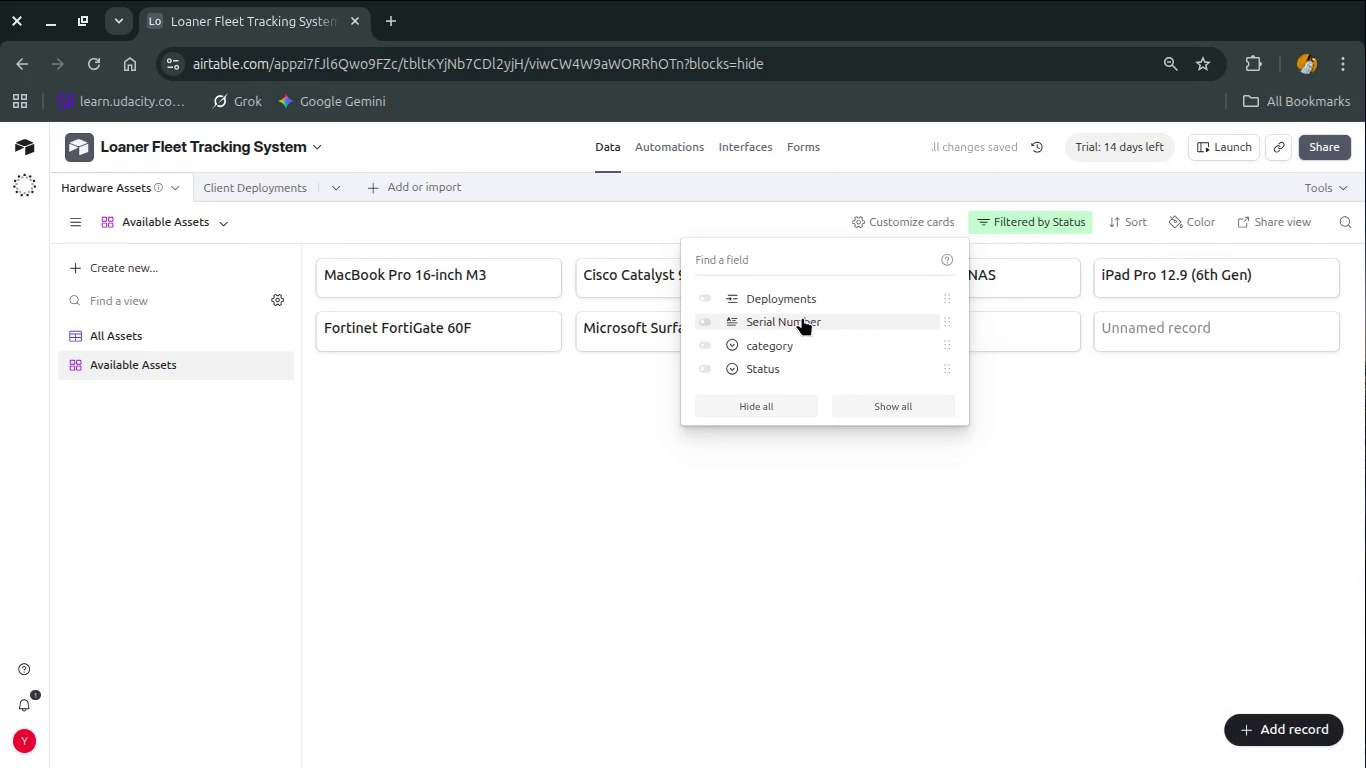 
left_click([762, 342])
 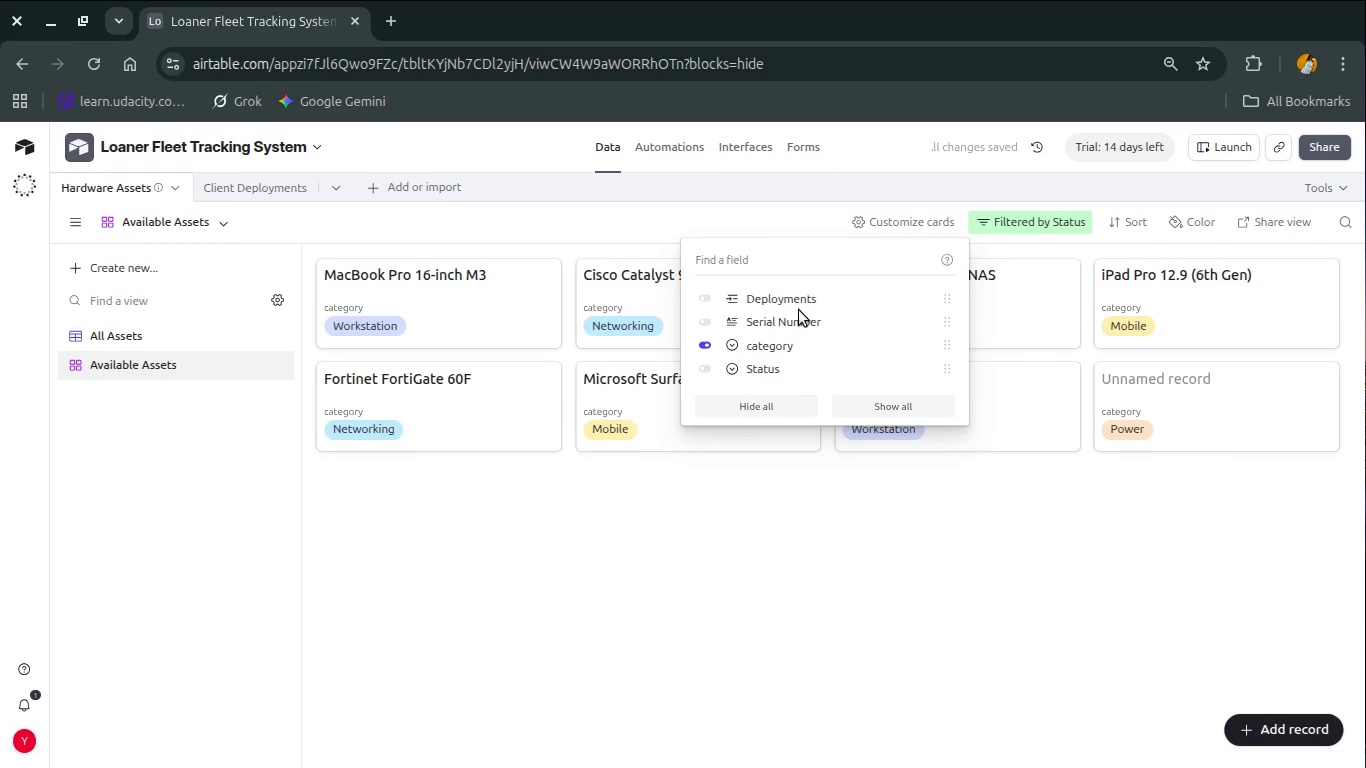 
left_click([797, 313])
 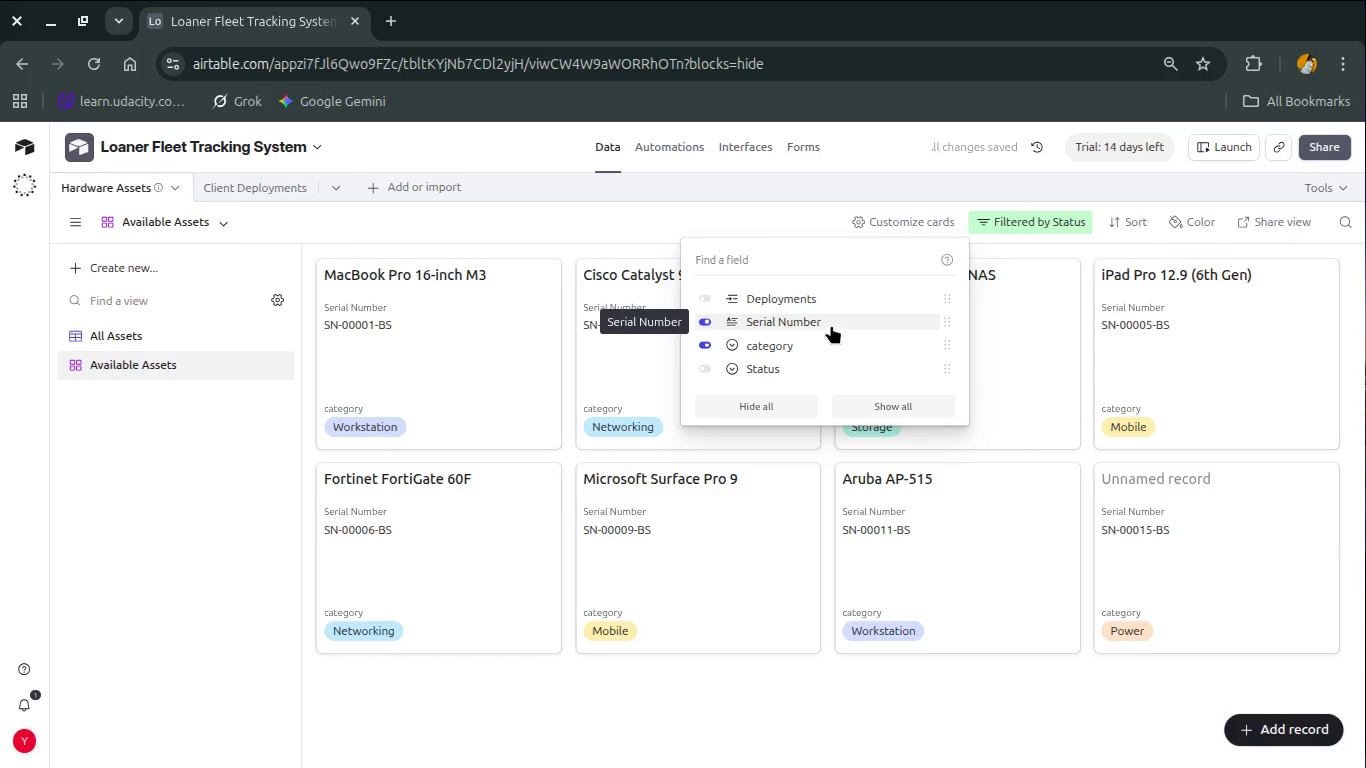 
wait(6.43)
 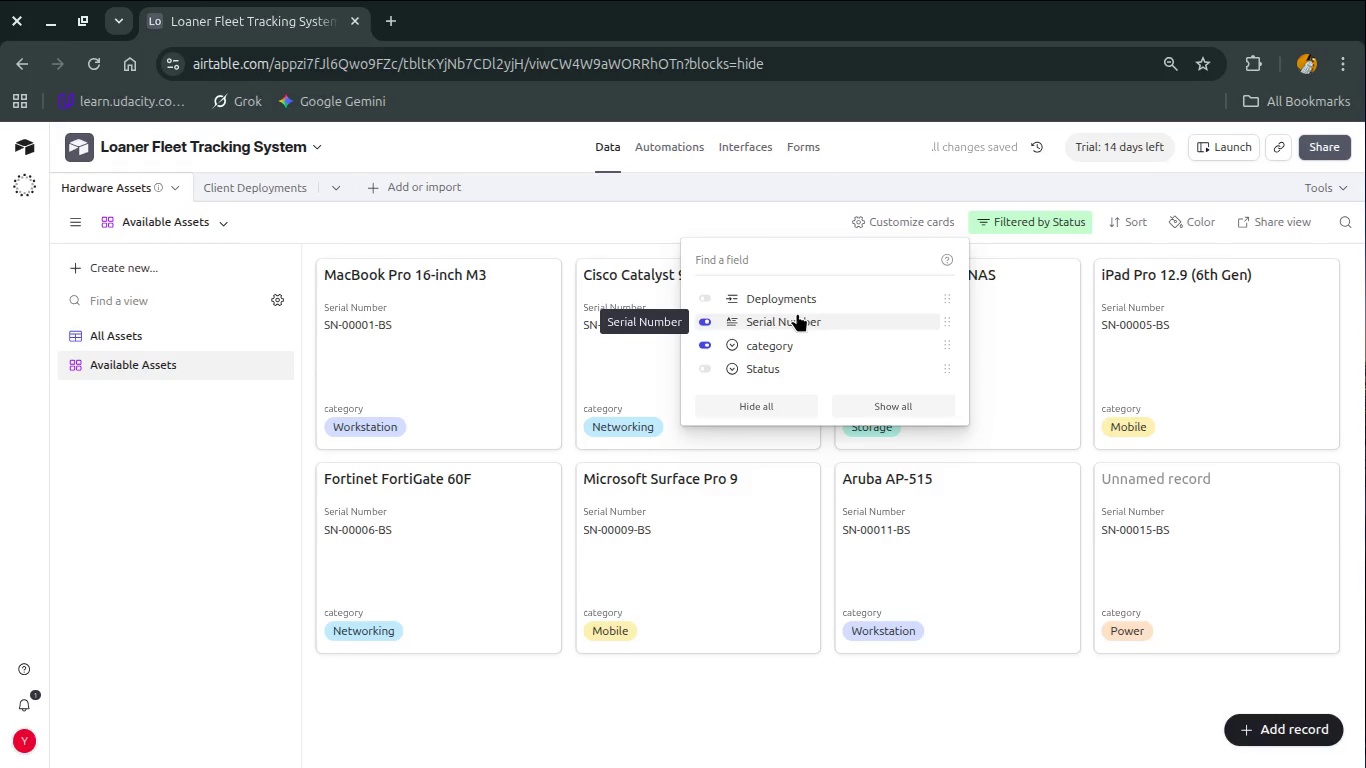 
left_click([755, 367])
 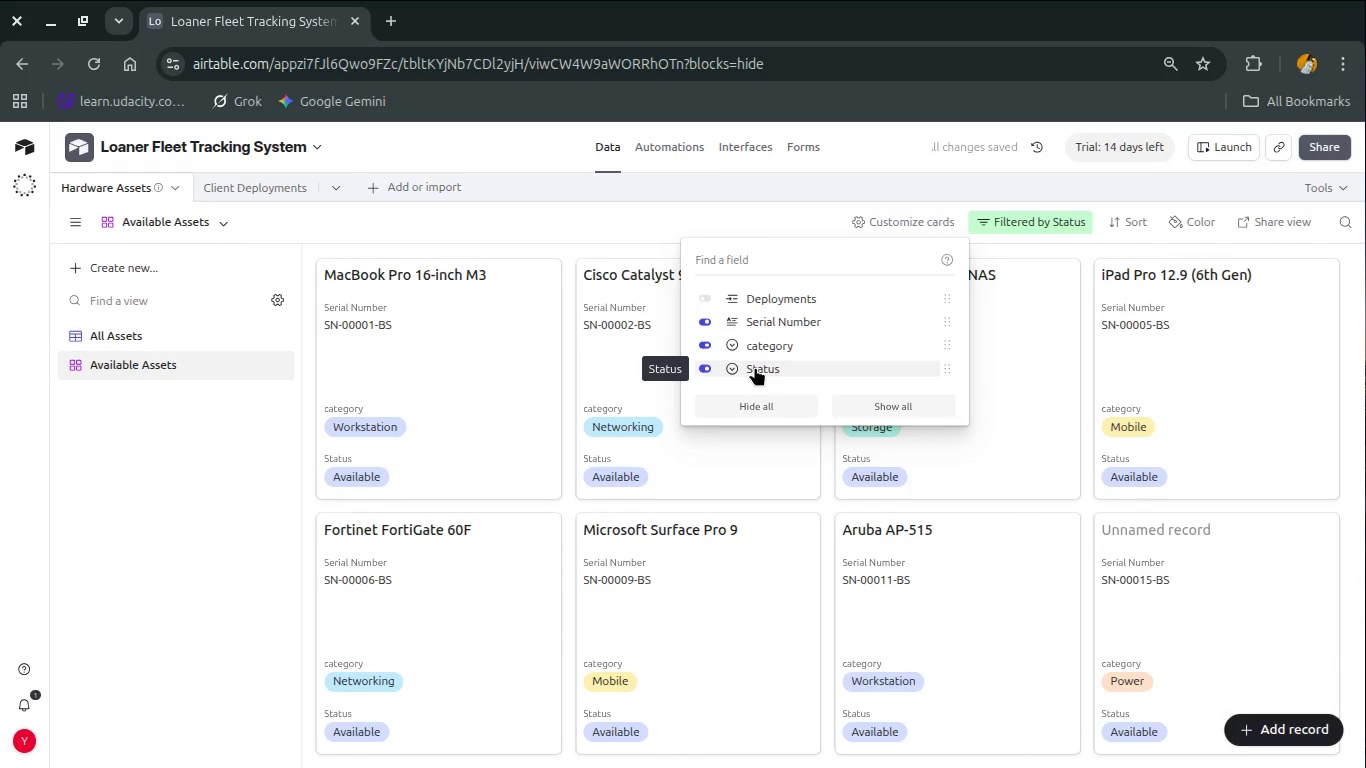 
wait(6.42)
 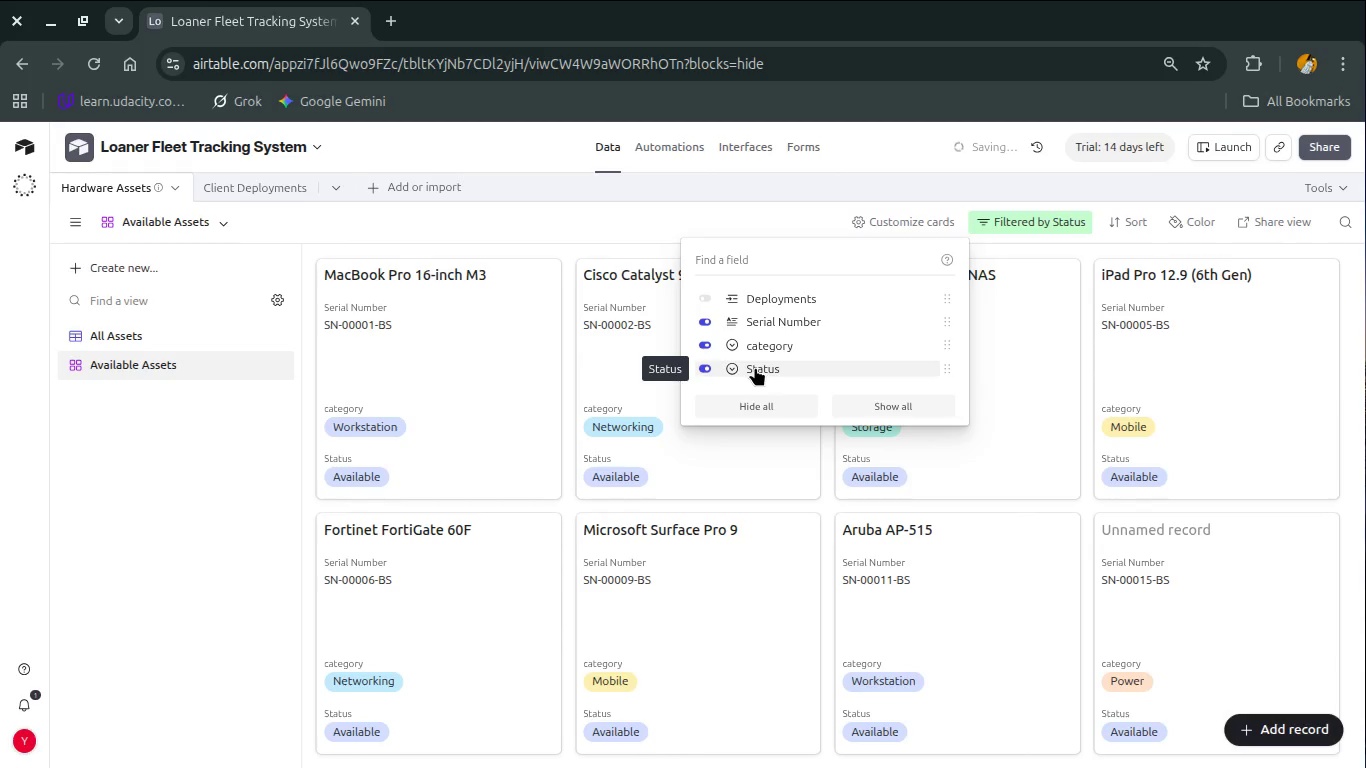 
left_click([755, 367])
 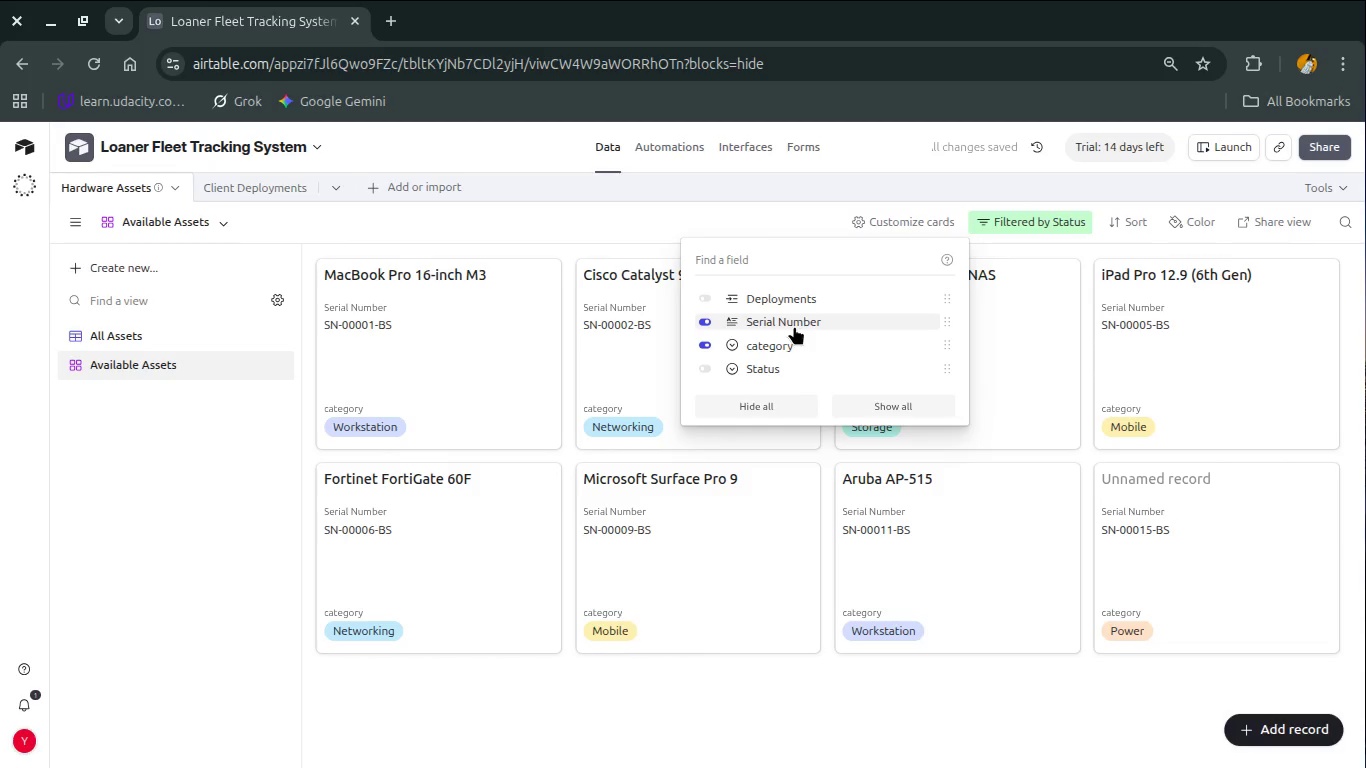 
wait(8.19)
 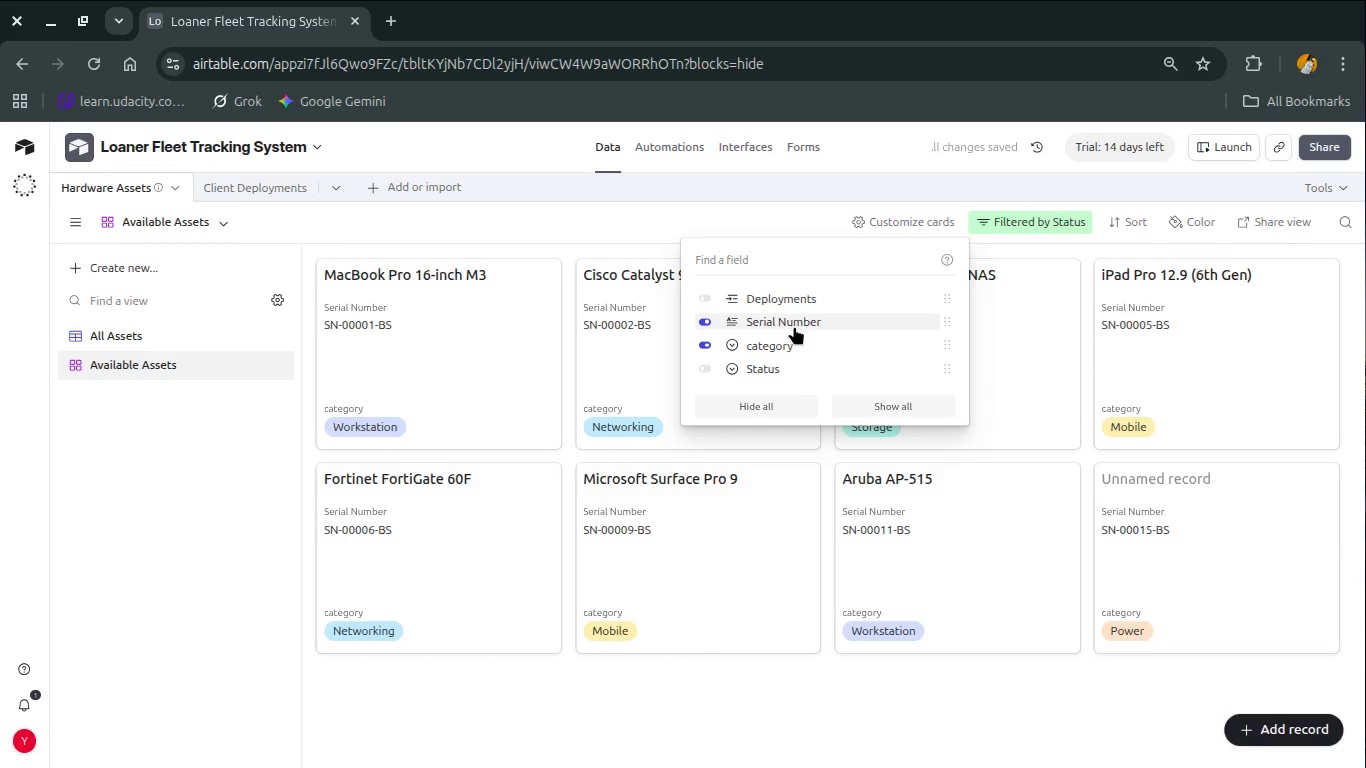 
left_click([824, 302])
 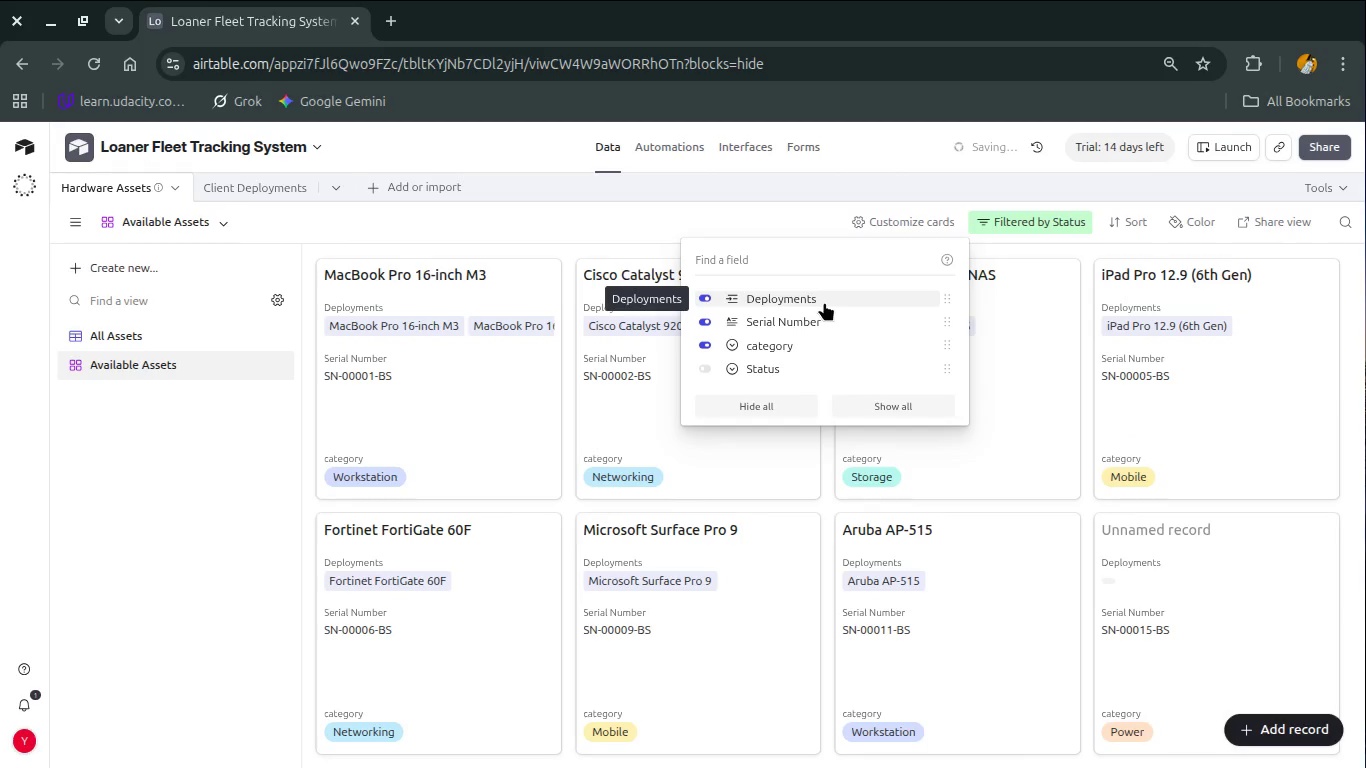 
left_click([824, 302])
 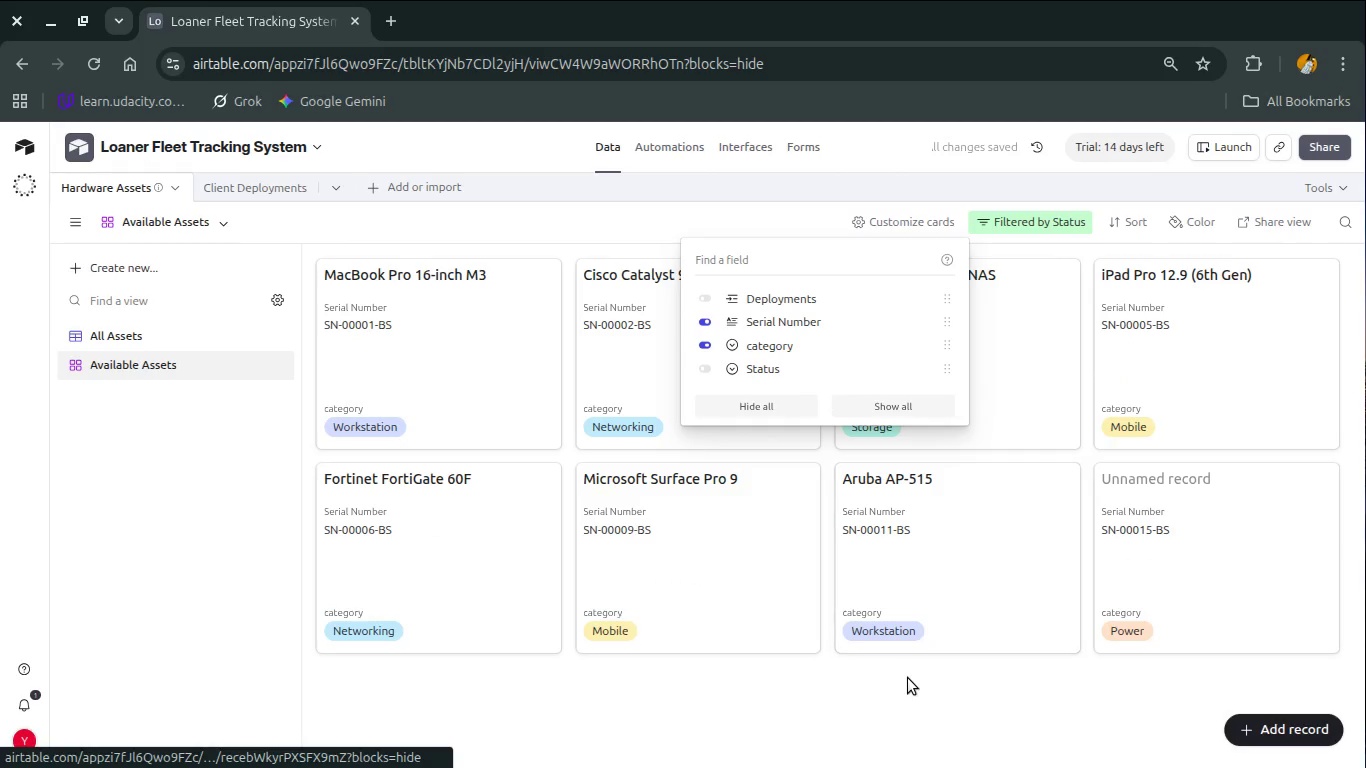 
left_click([893, 703])
 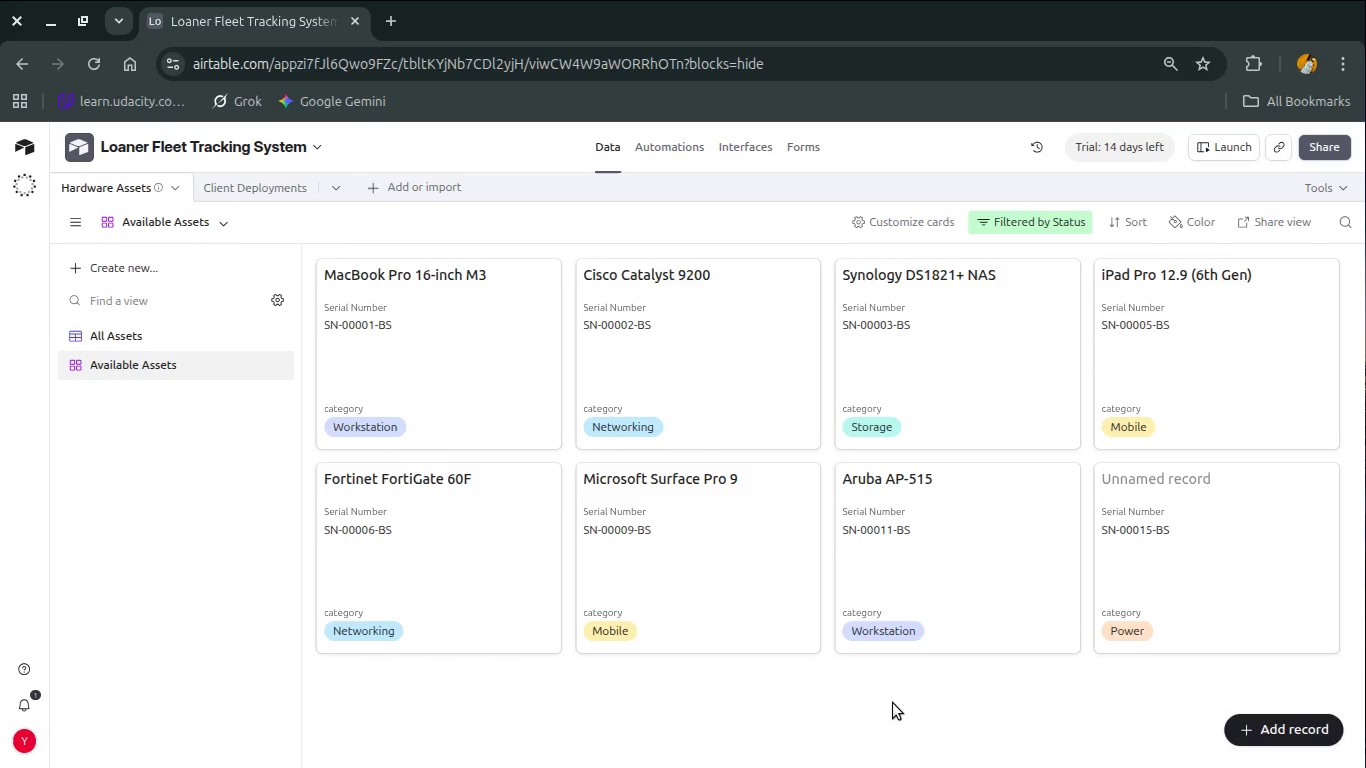 
wait(12.1)
 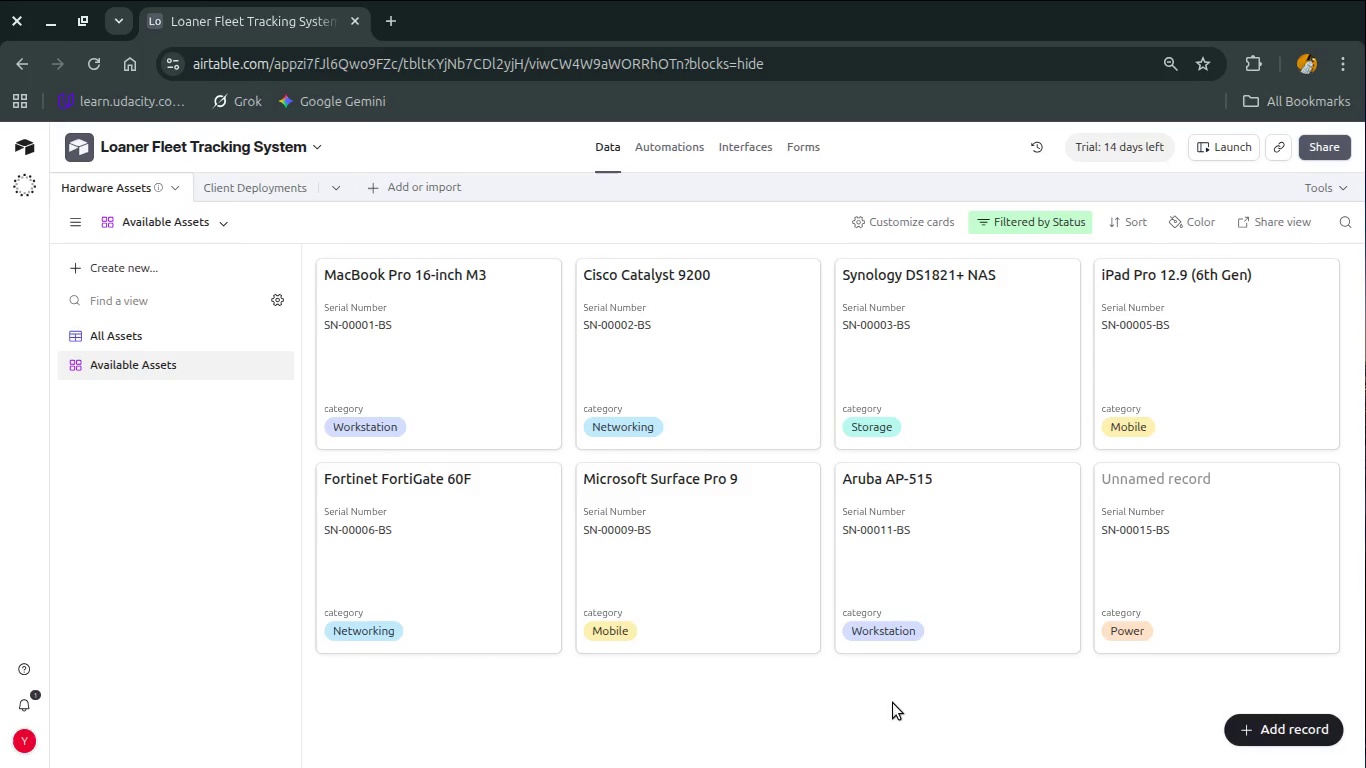 
left_click([23, 704])
 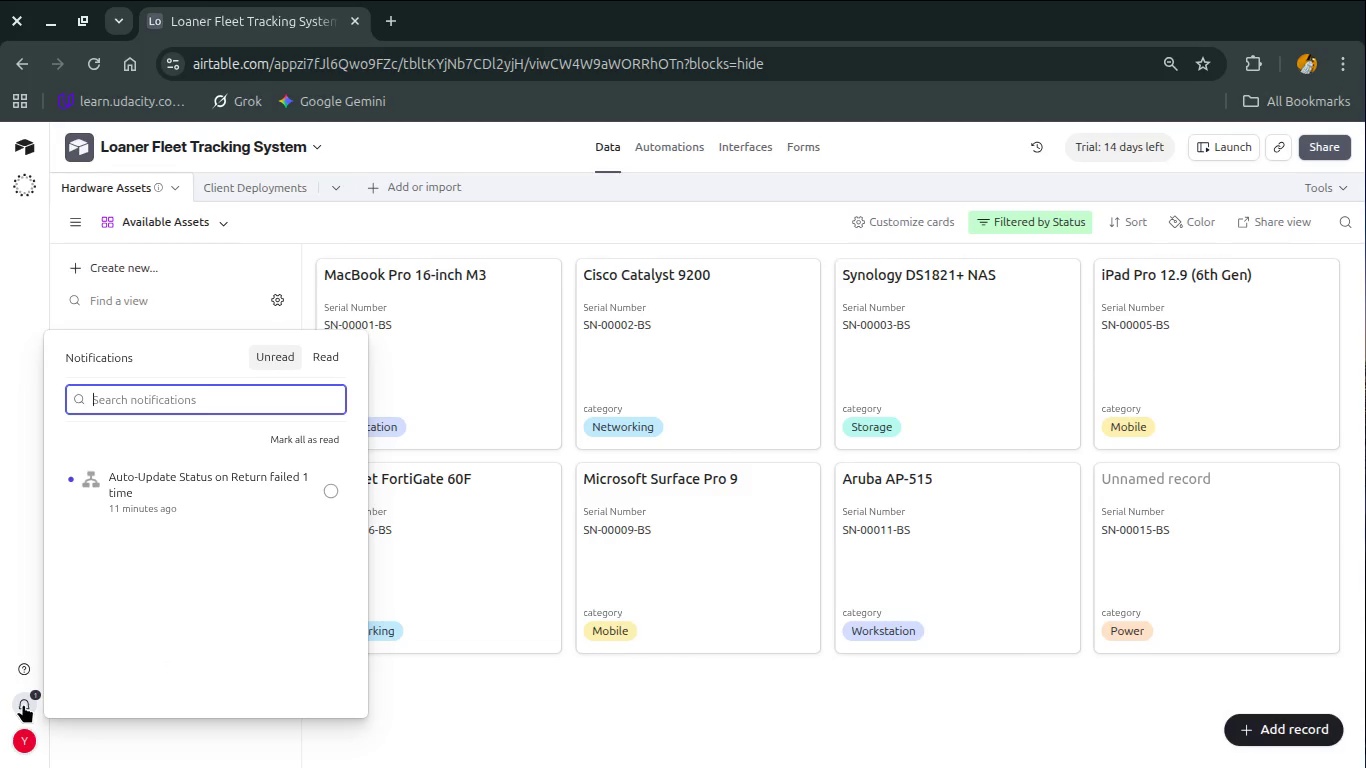 
mouse_move([201, 502])
 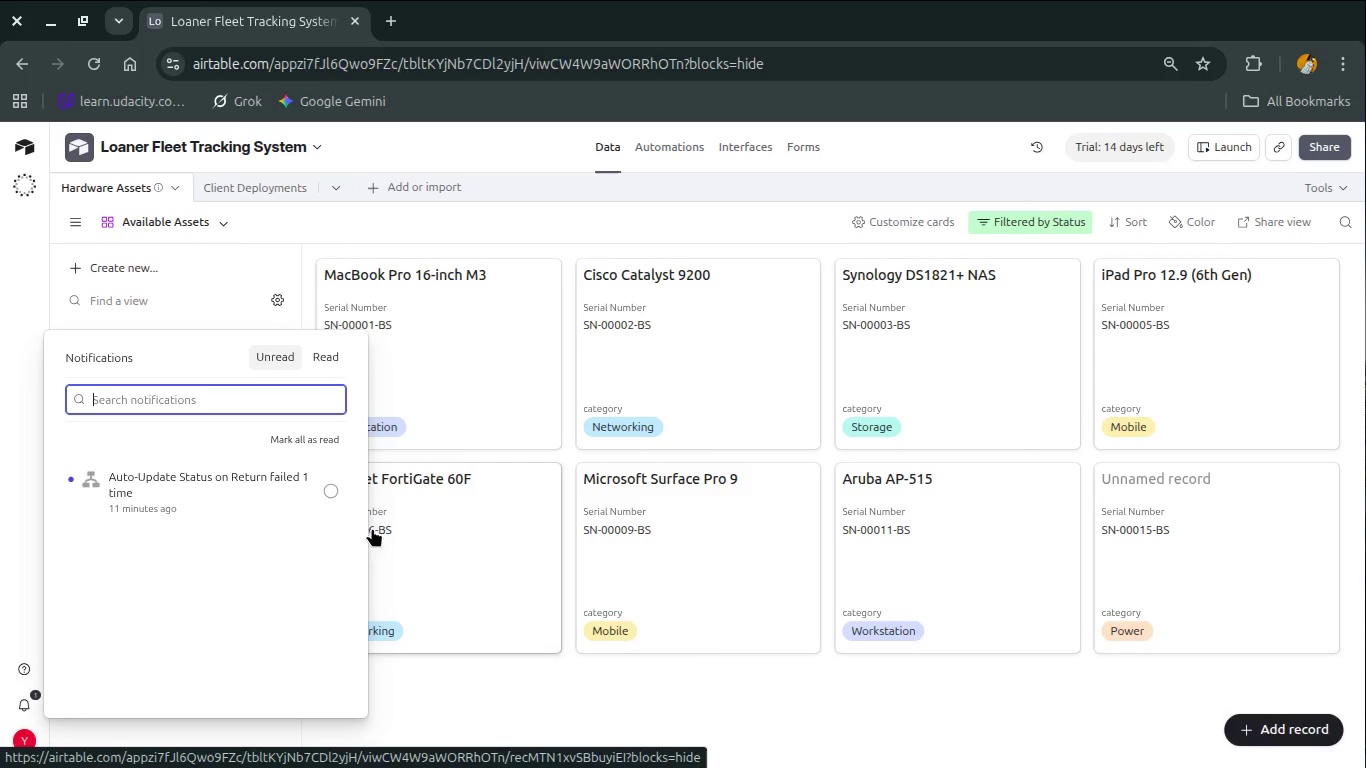 
left_click([329, 487])
 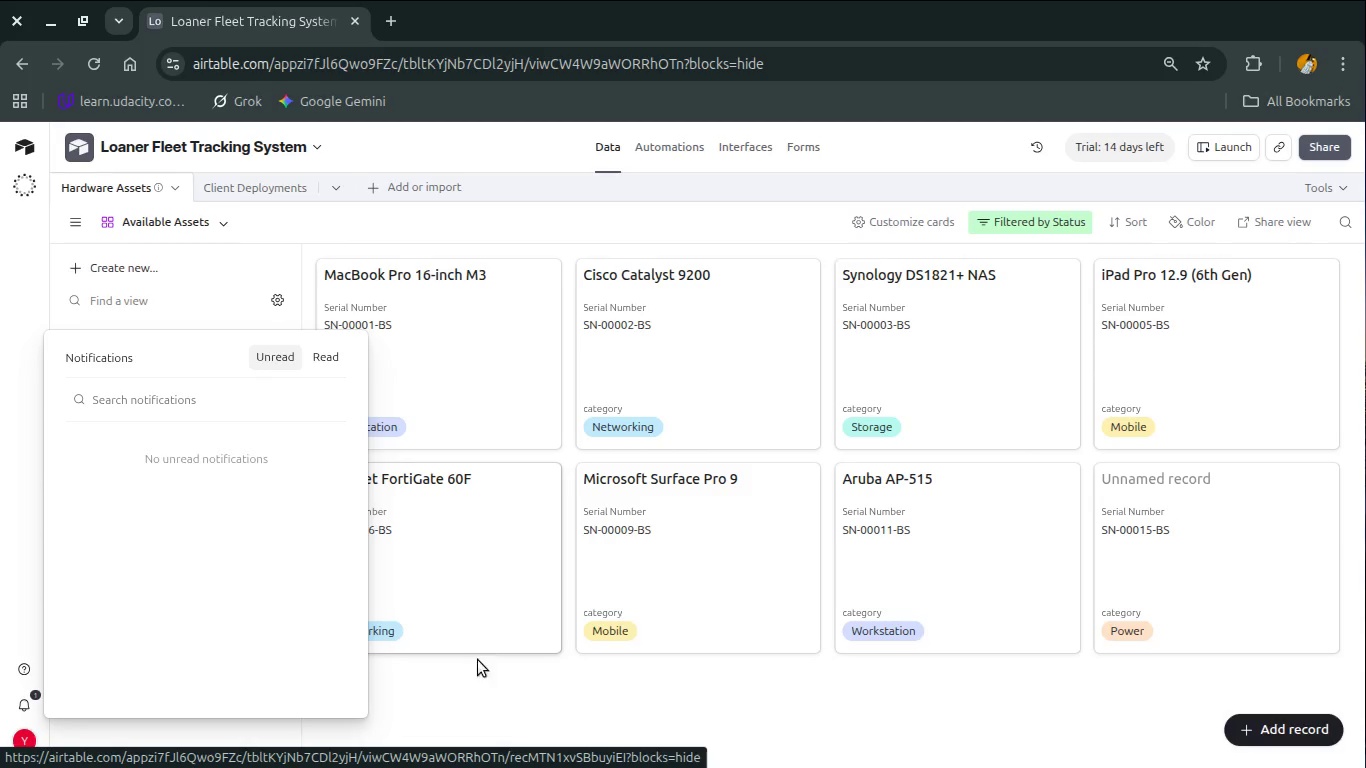 
left_click([485, 678])
 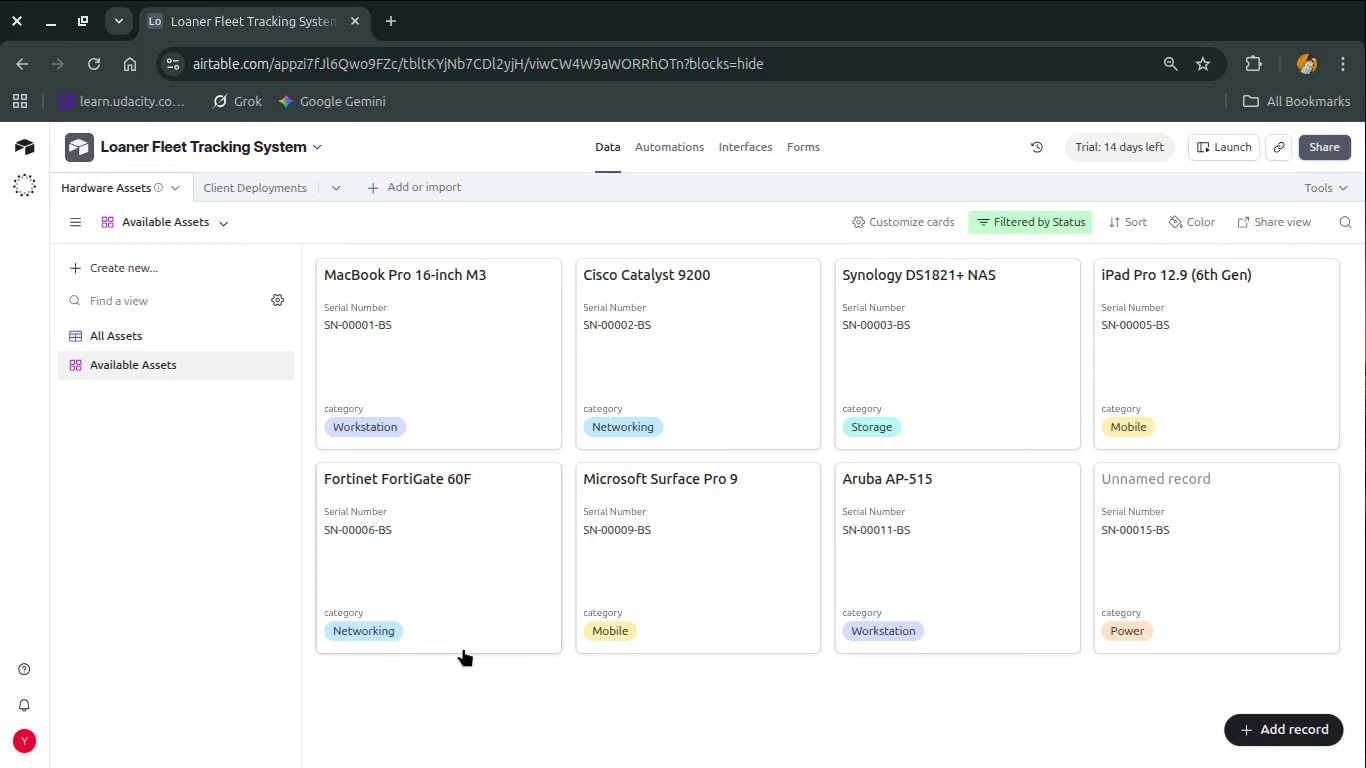 
wait(5.88)
 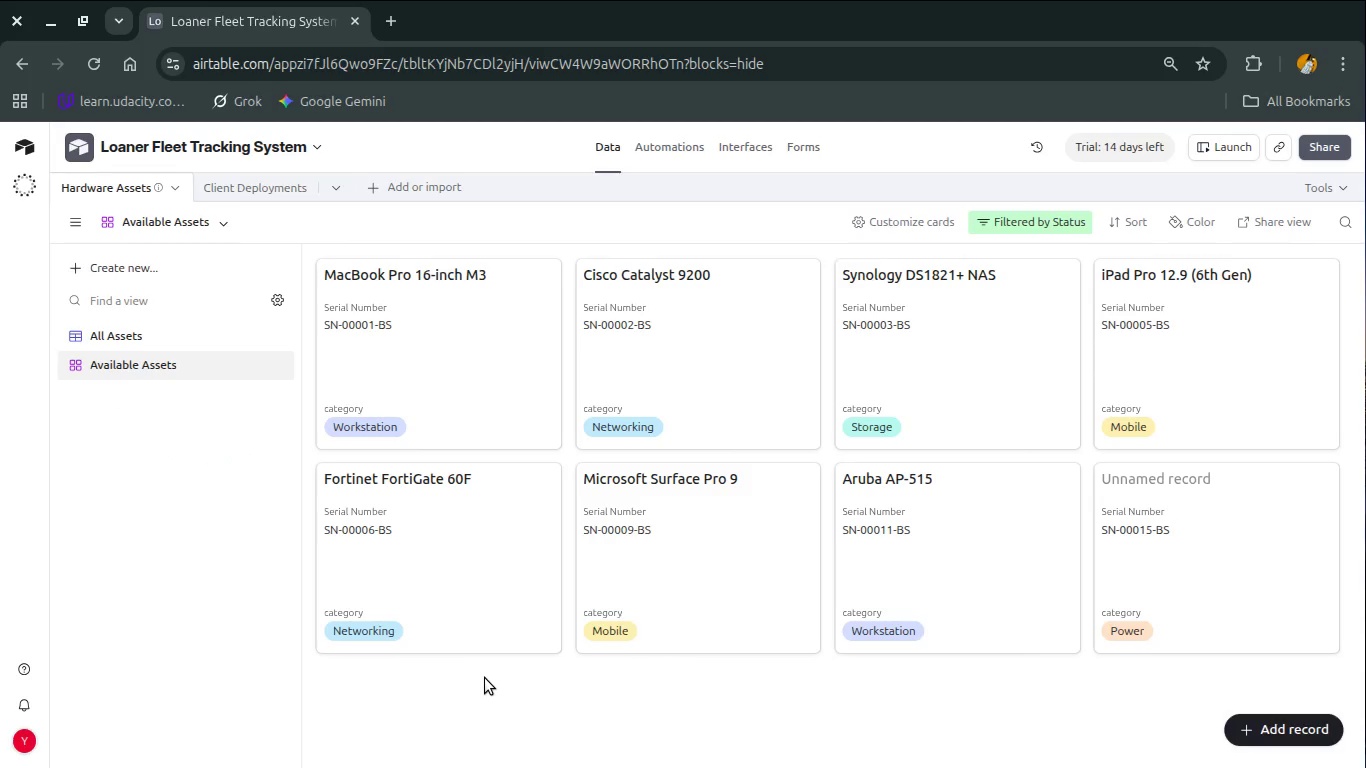 
key(Alt+Tab)